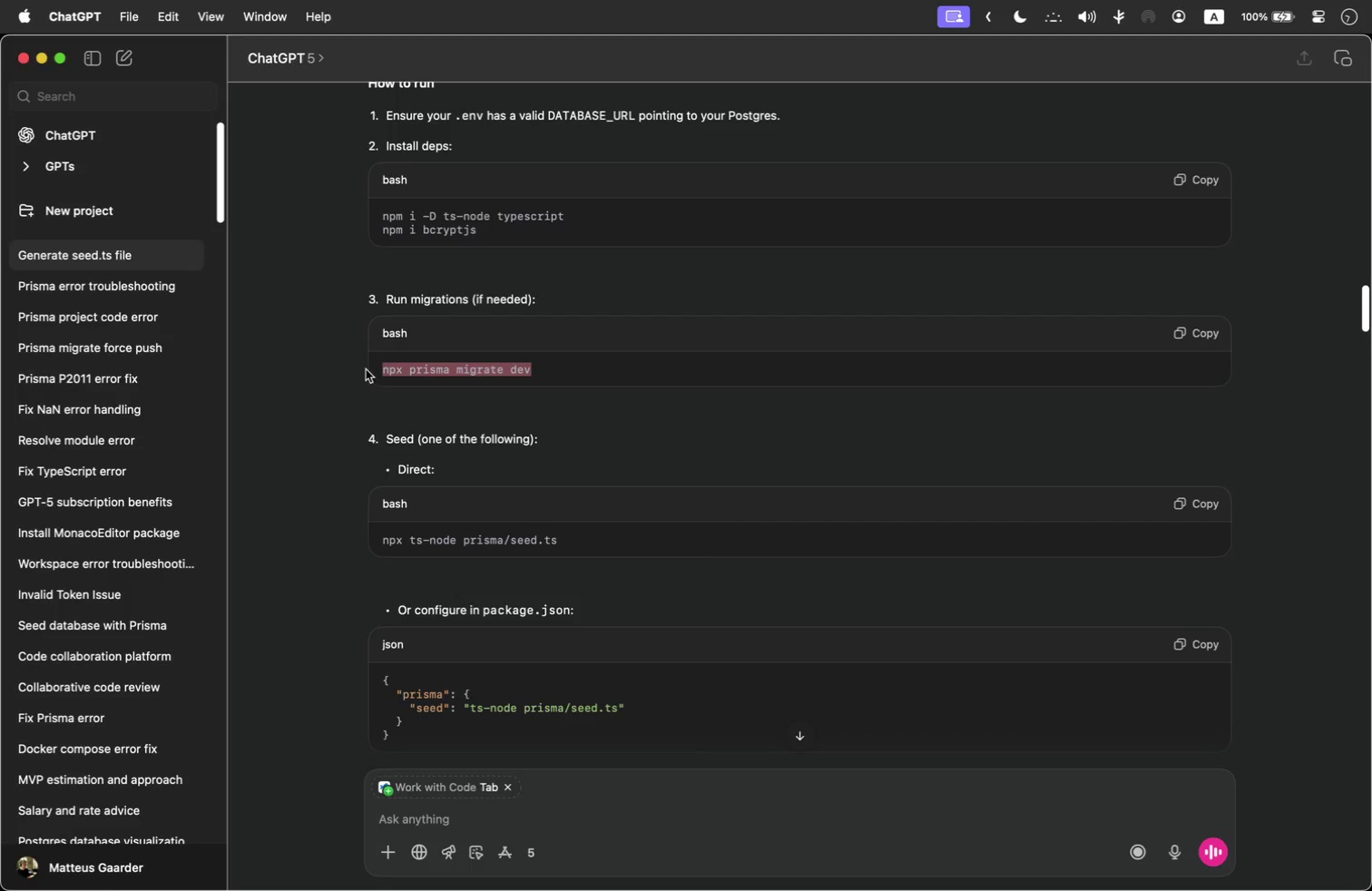 
key(Meta+C)
 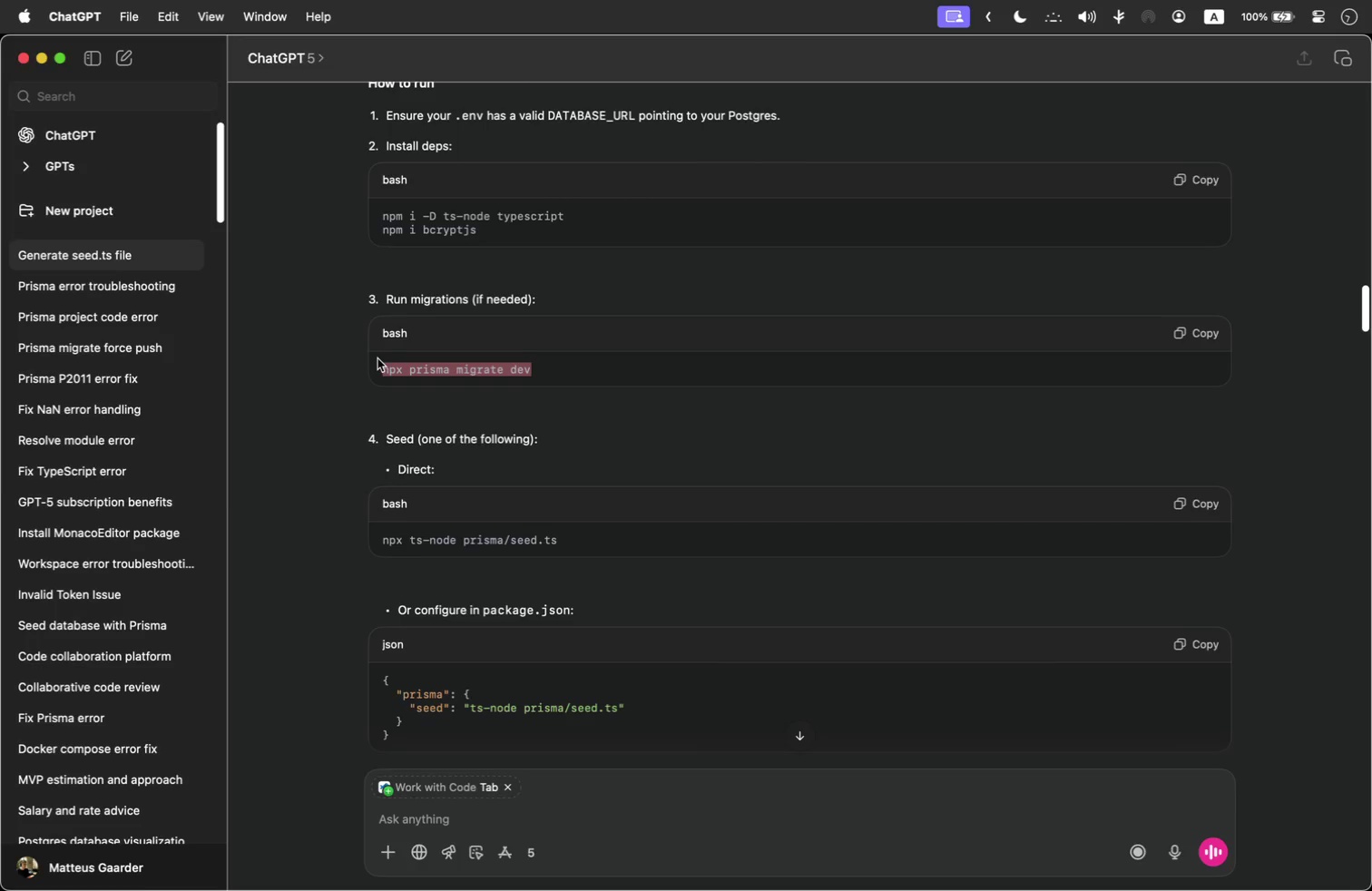 
key(Meta+Tab)
 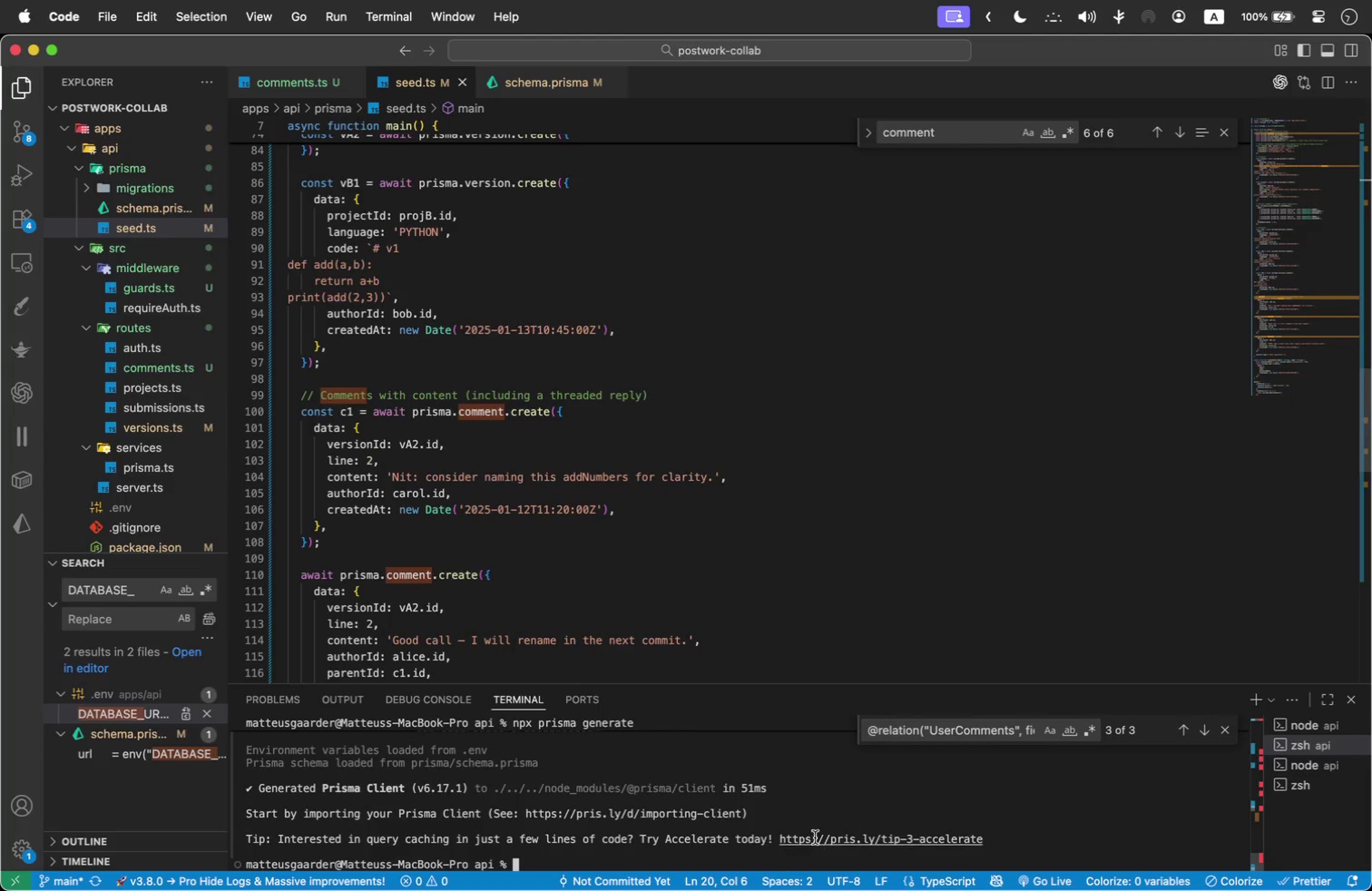 
key(Meta+V)
 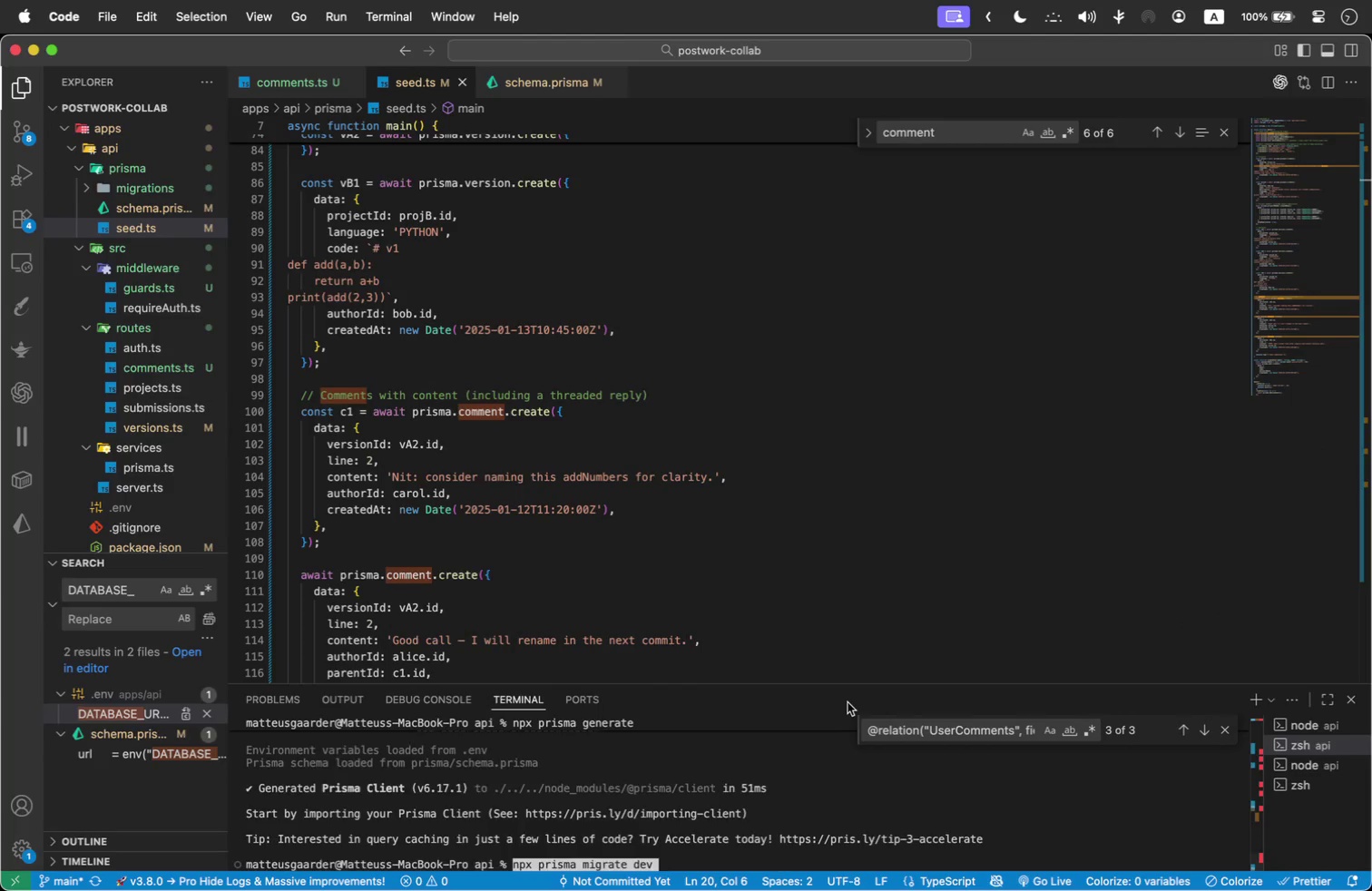 
key(Enter)
 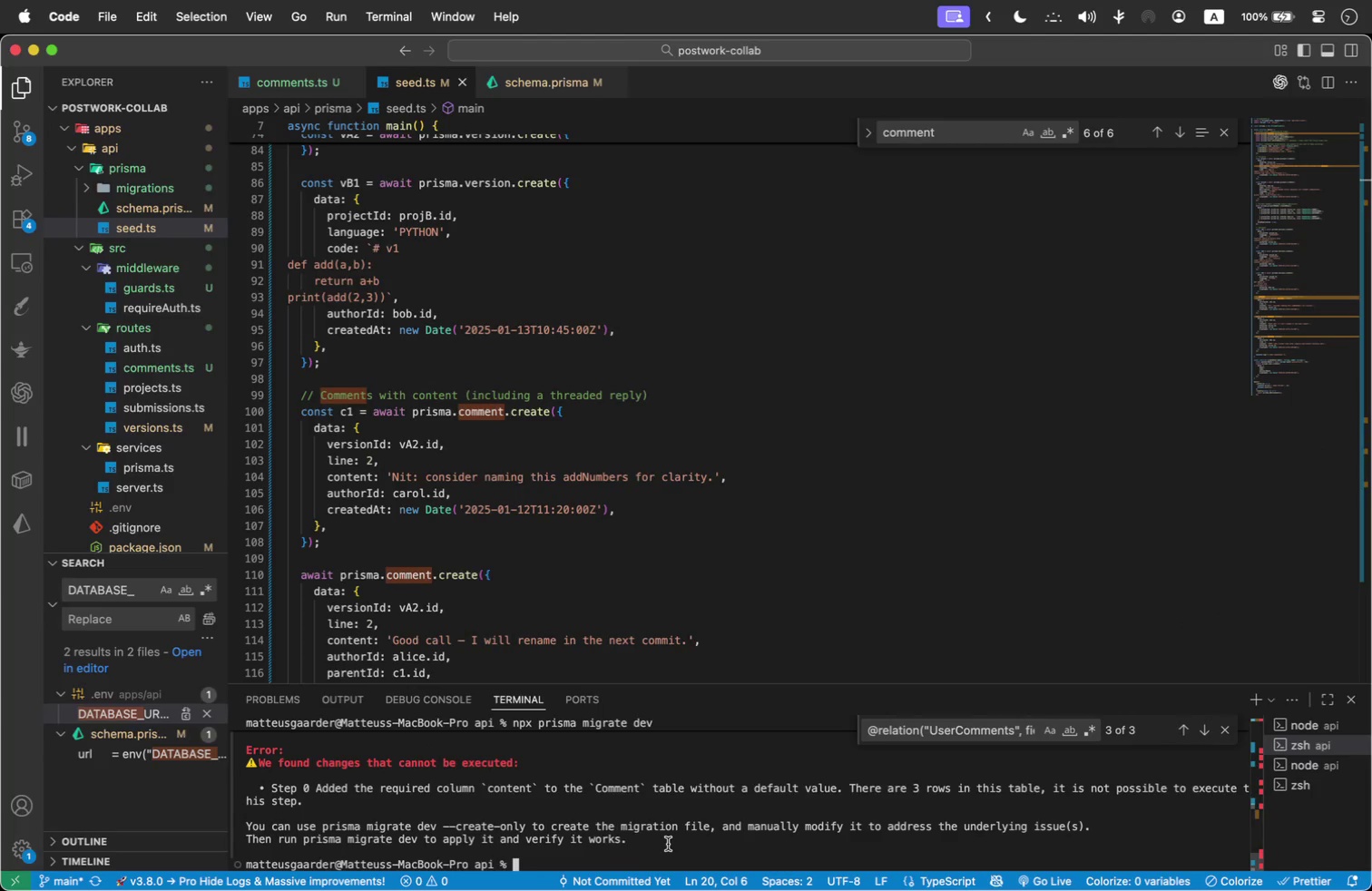 
wait(9.45)
 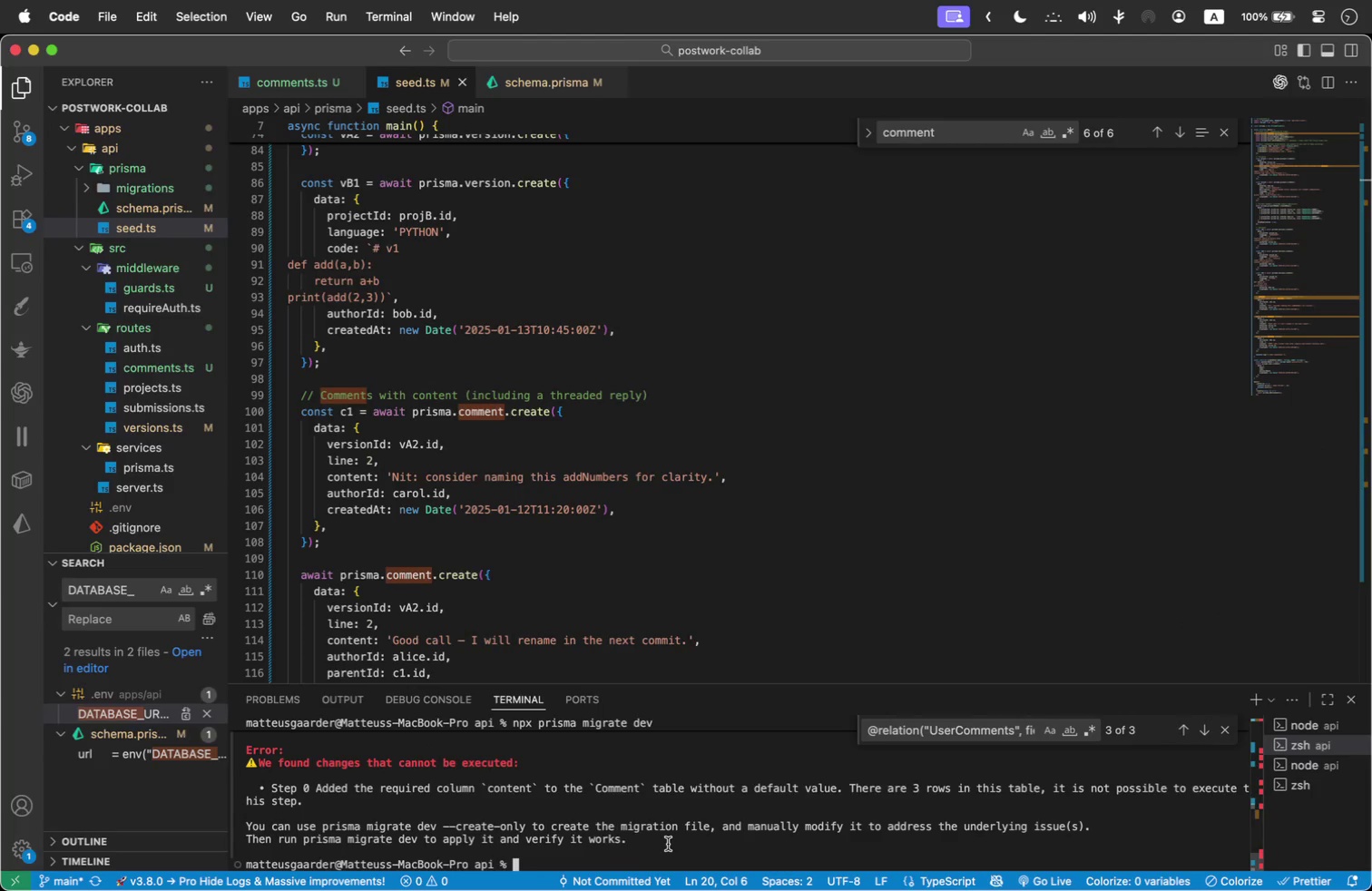 
scroll: coordinate [668, 844], scroll_direction: up, amount: 2.0
 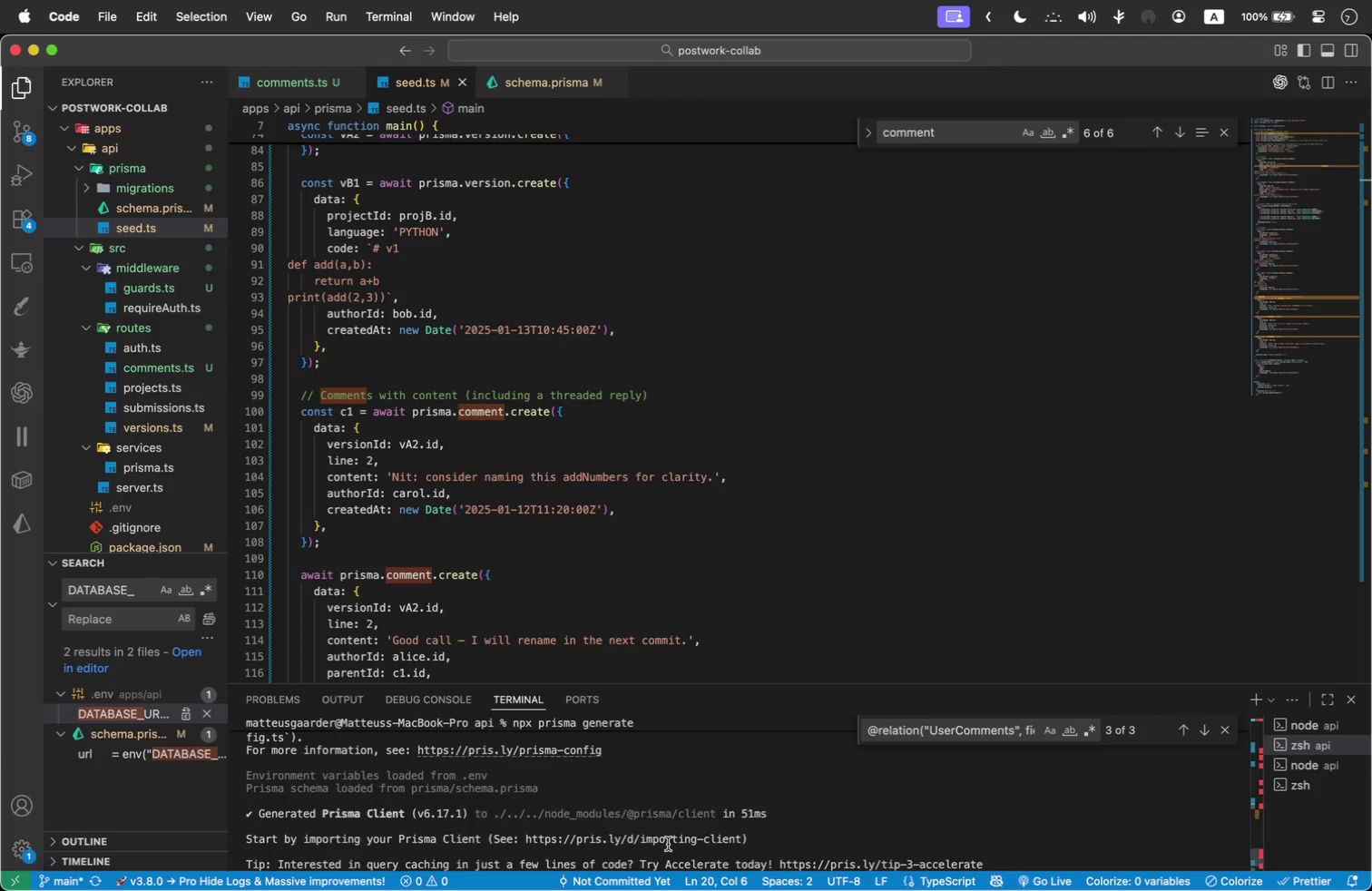 
scroll: coordinate [668, 844], scroll_direction: down, amount: 1.0
 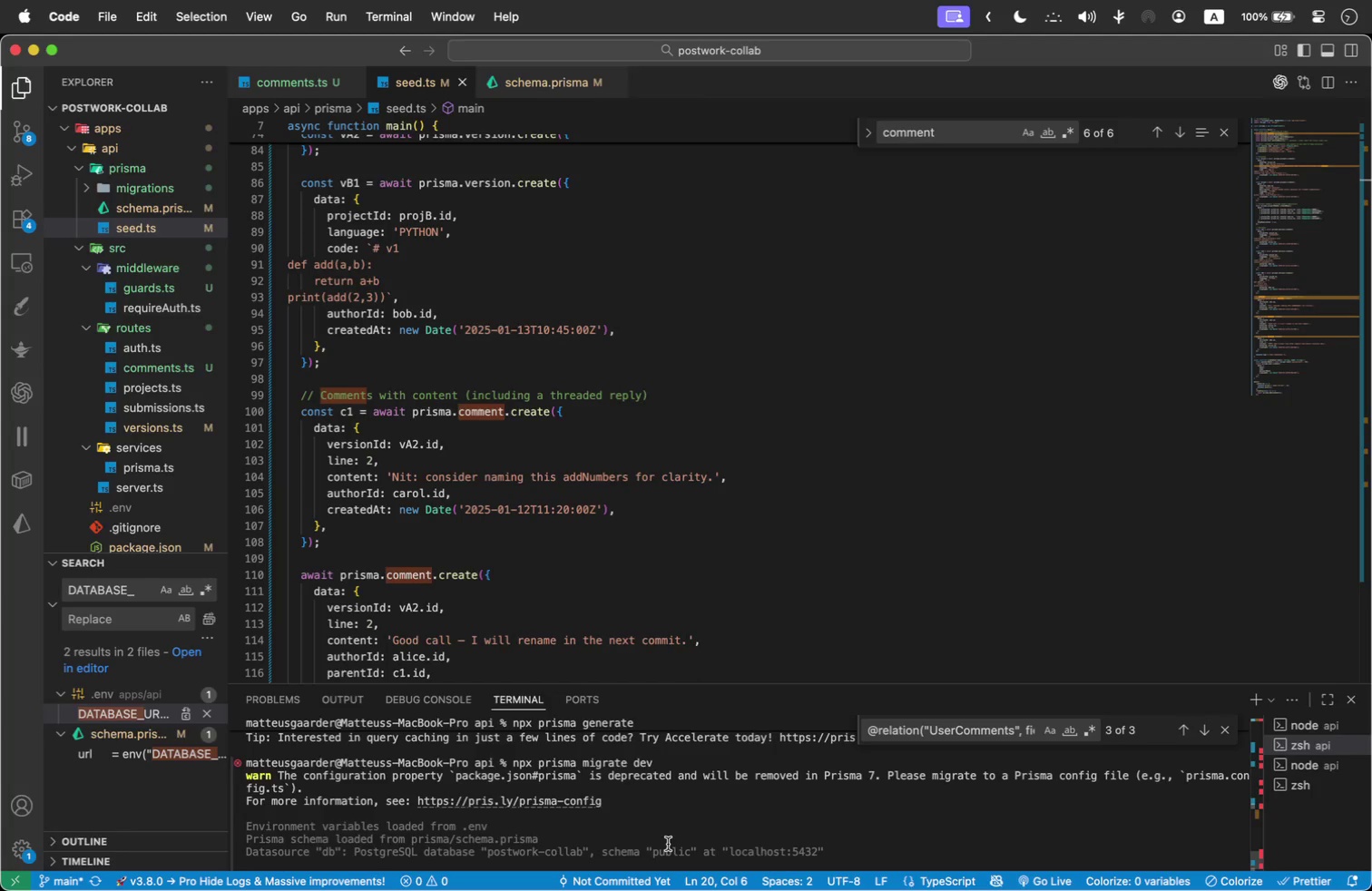 
key(Meta+Tab)
 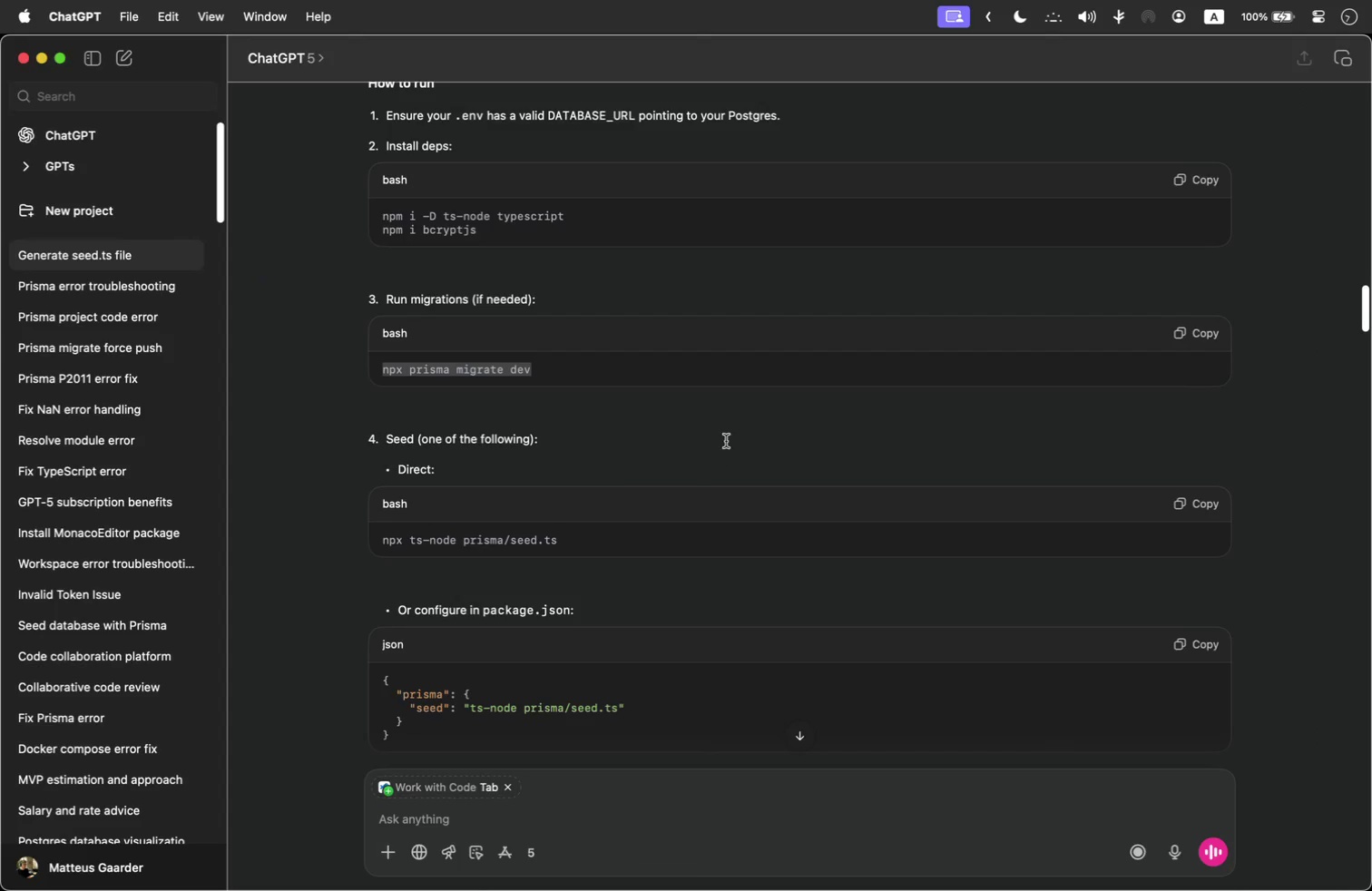 
left_click([729, 436])
 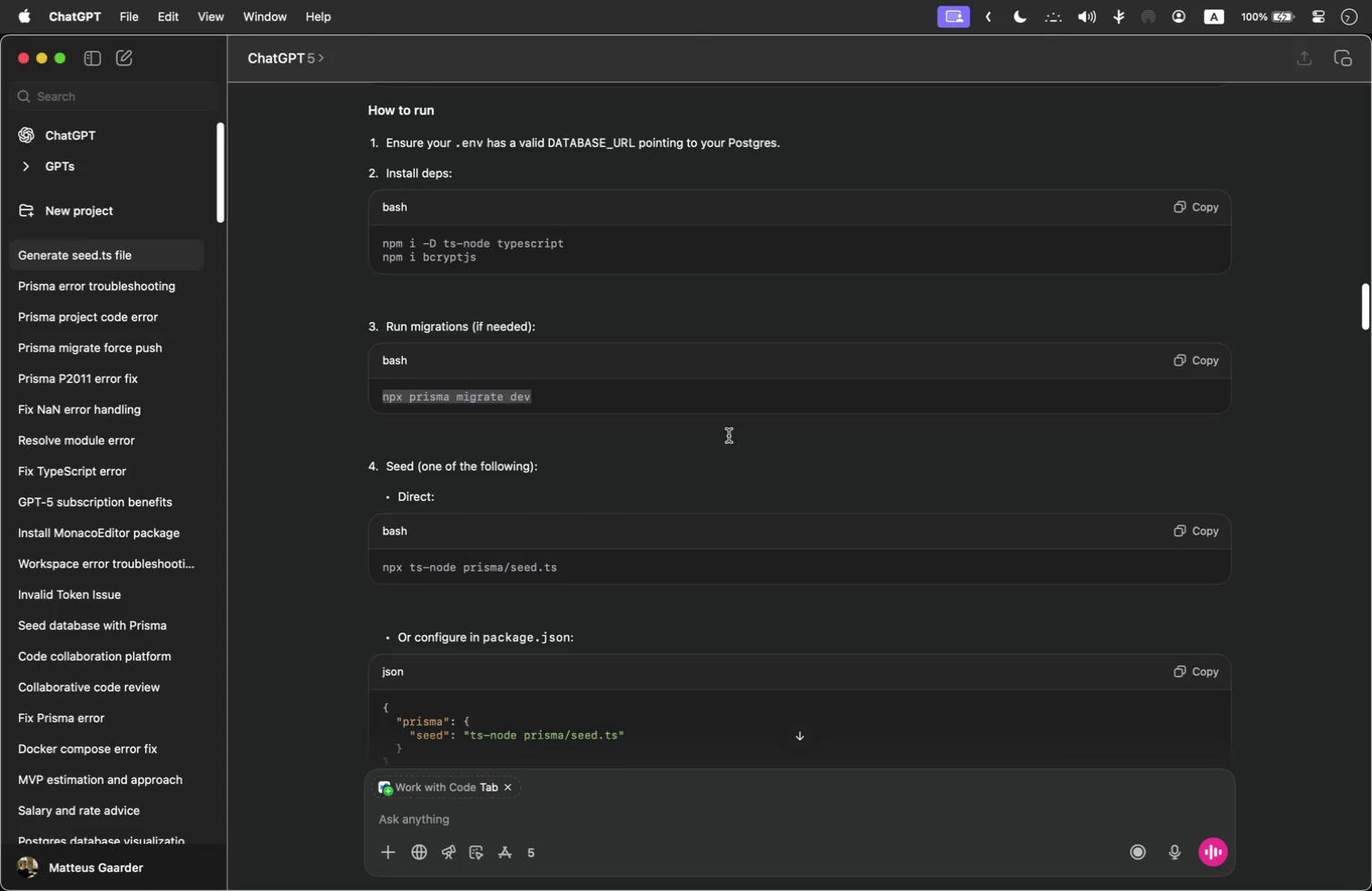 
scroll: coordinate [729, 436], scroll_direction: up, amount: 7.0
 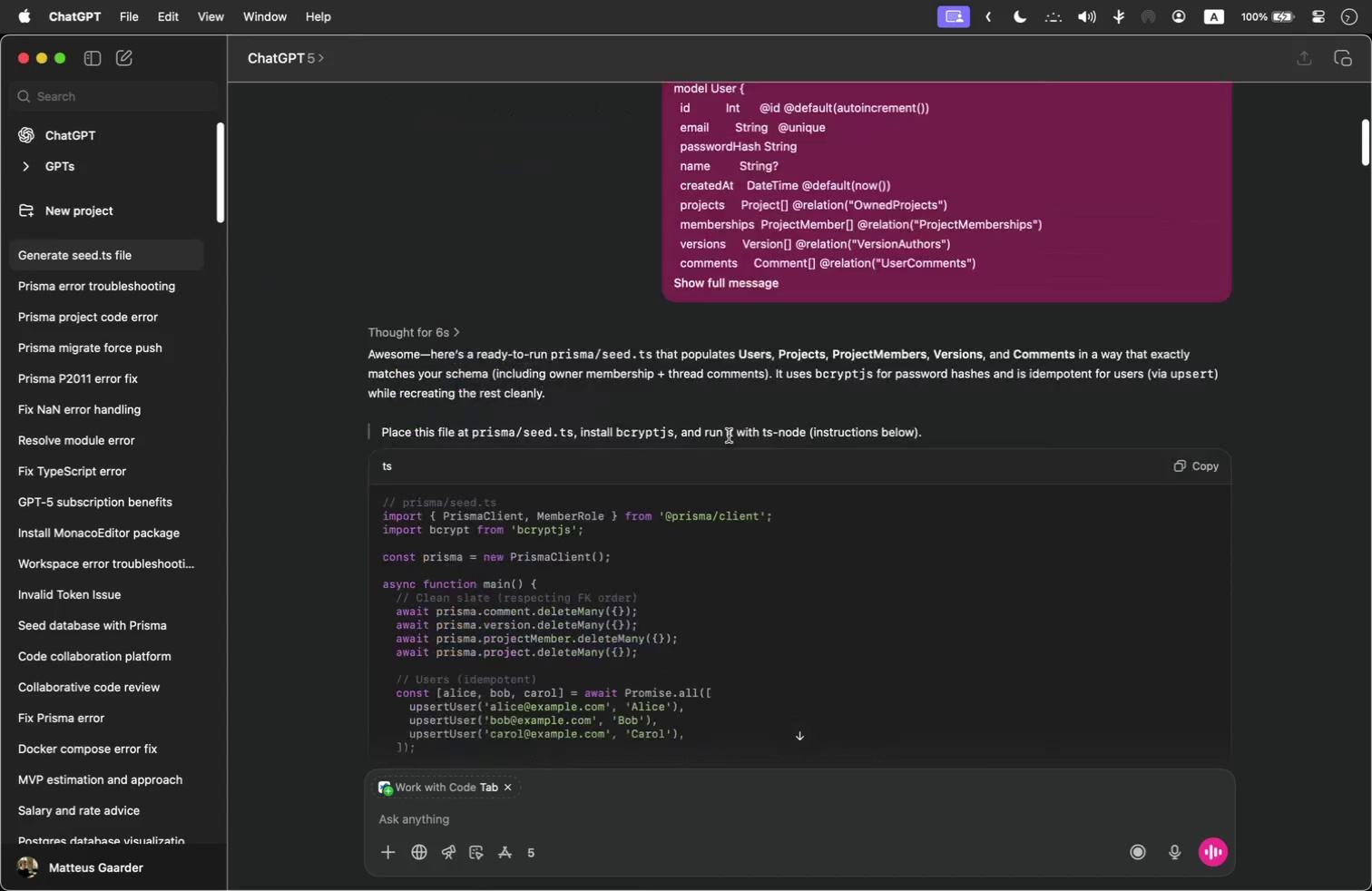 
scroll: coordinate [385, 339], scroll_direction: down, amount: 486.0
 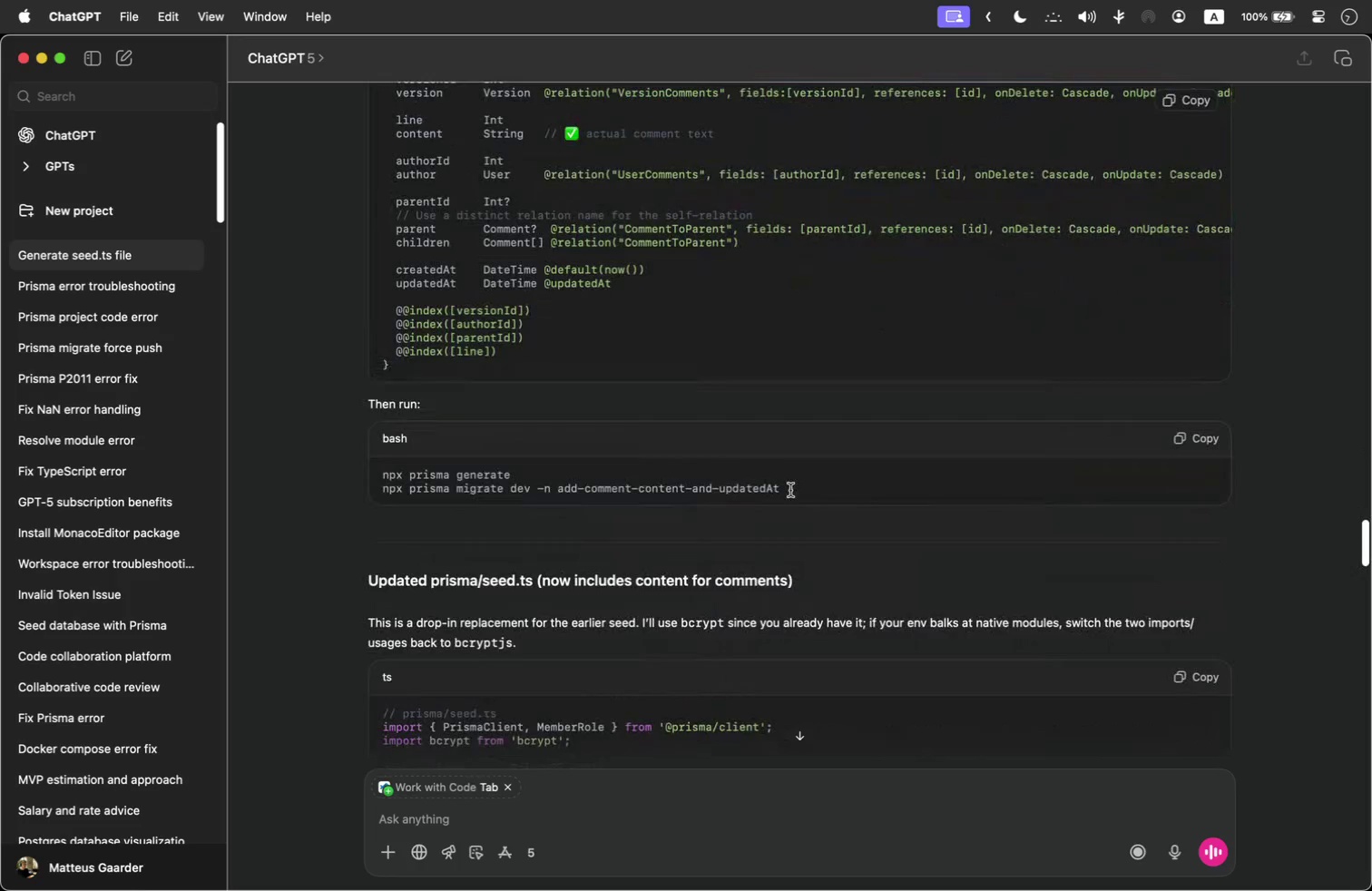 
left_click_drag(start_coordinate=[789, 490], to_coordinate=[385, 489])
 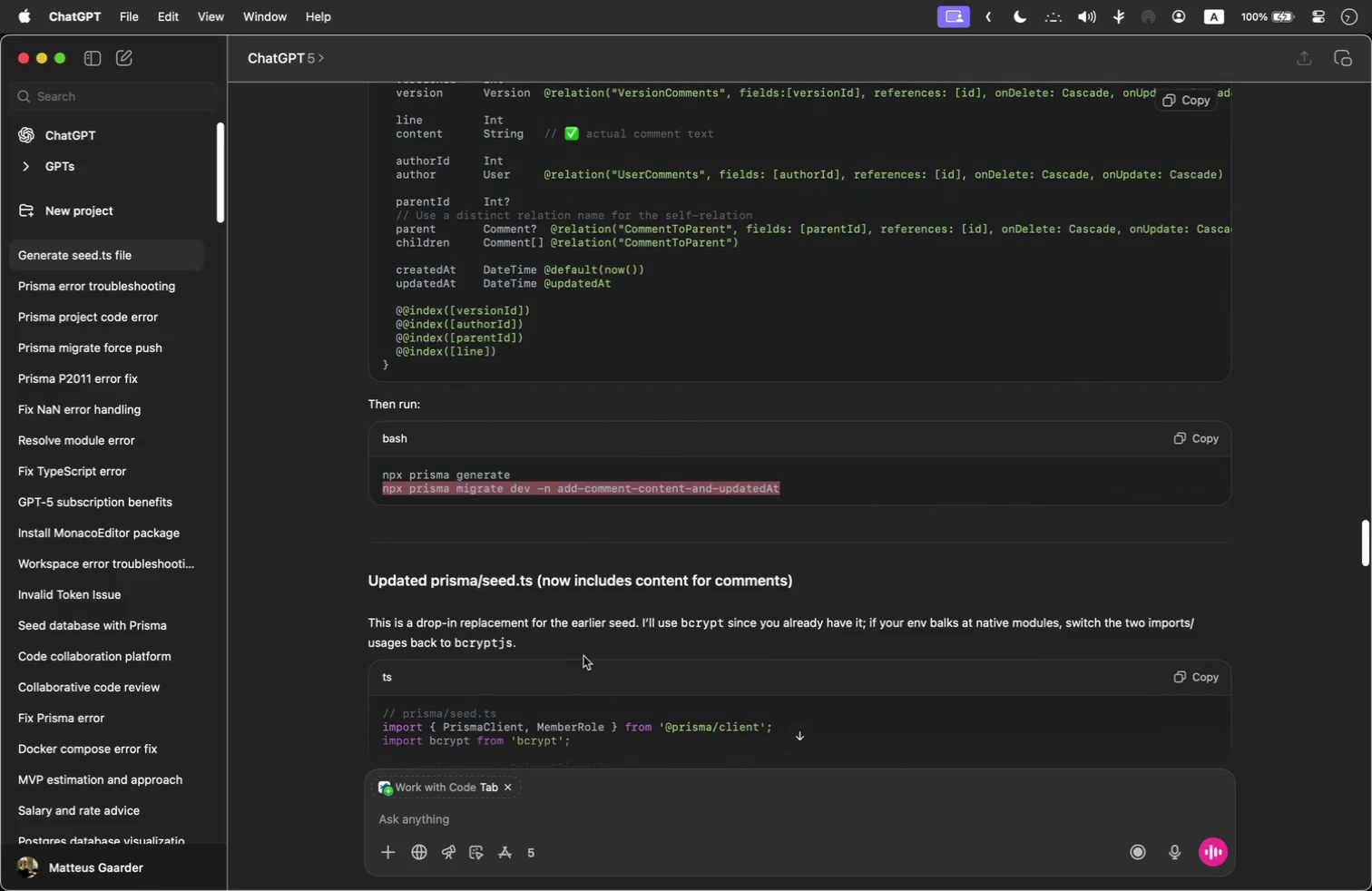 
key(Meta+C)
 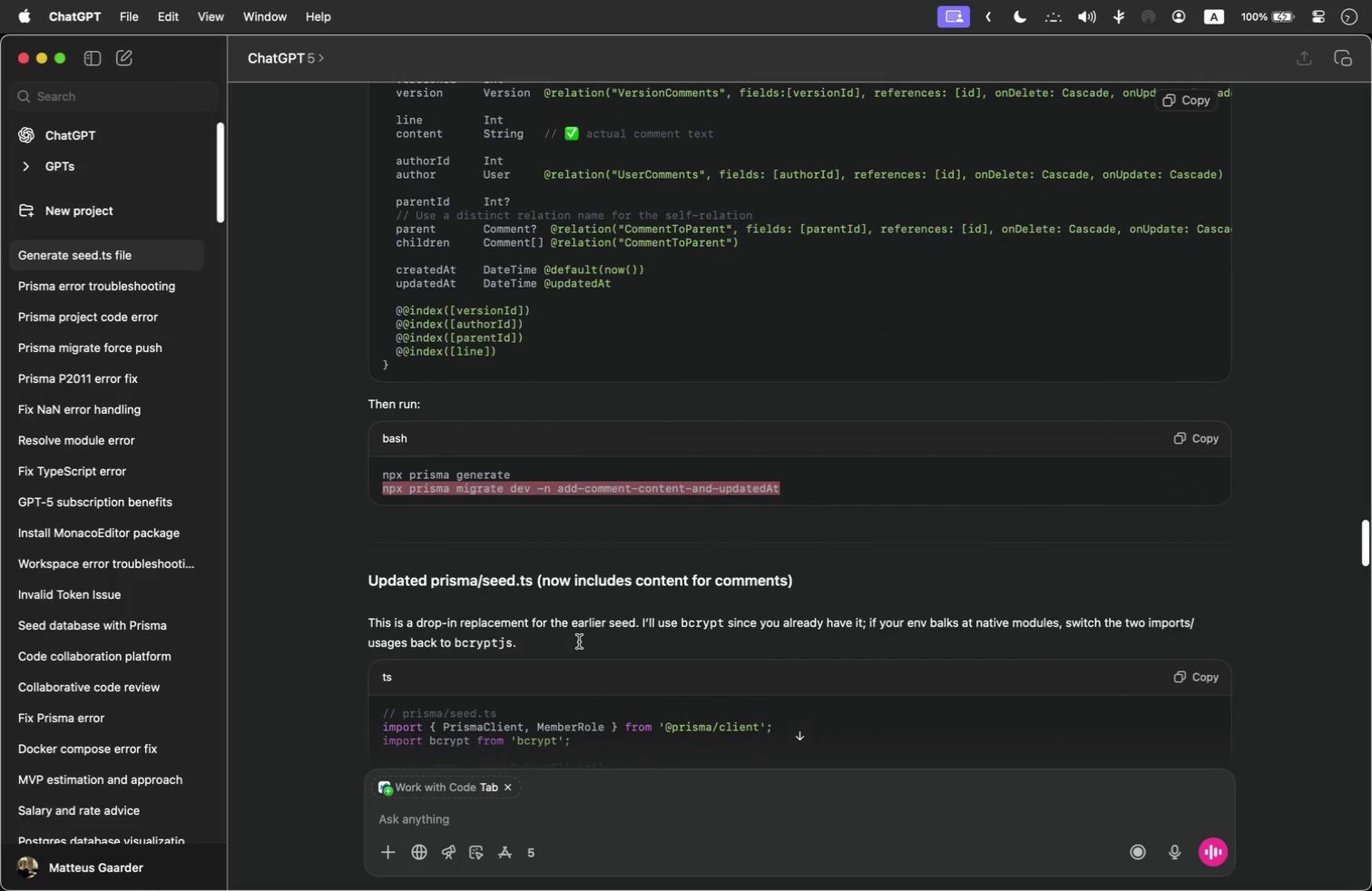 
key(Meta+Tab)
 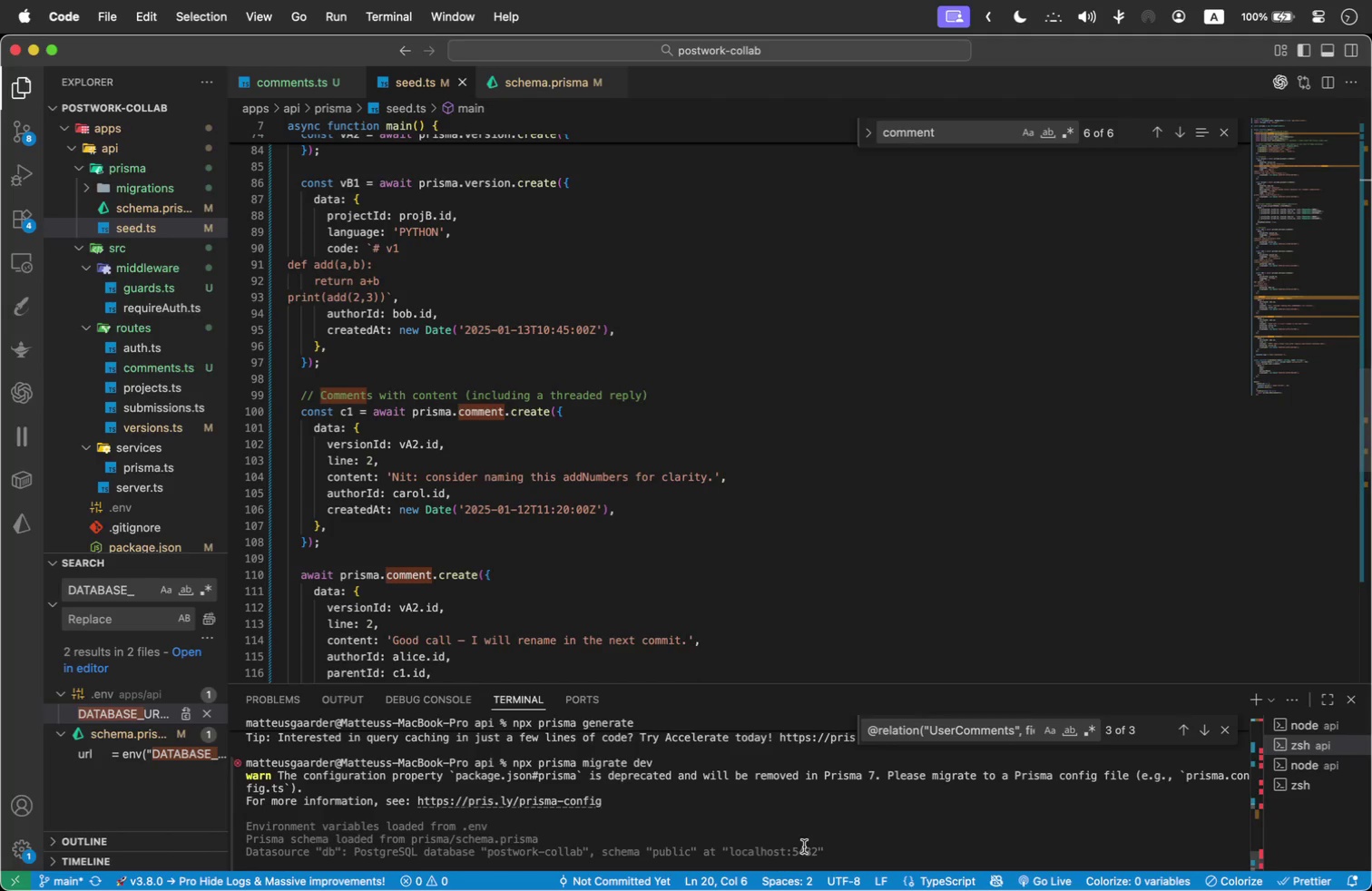 
left_click([804, 847])
 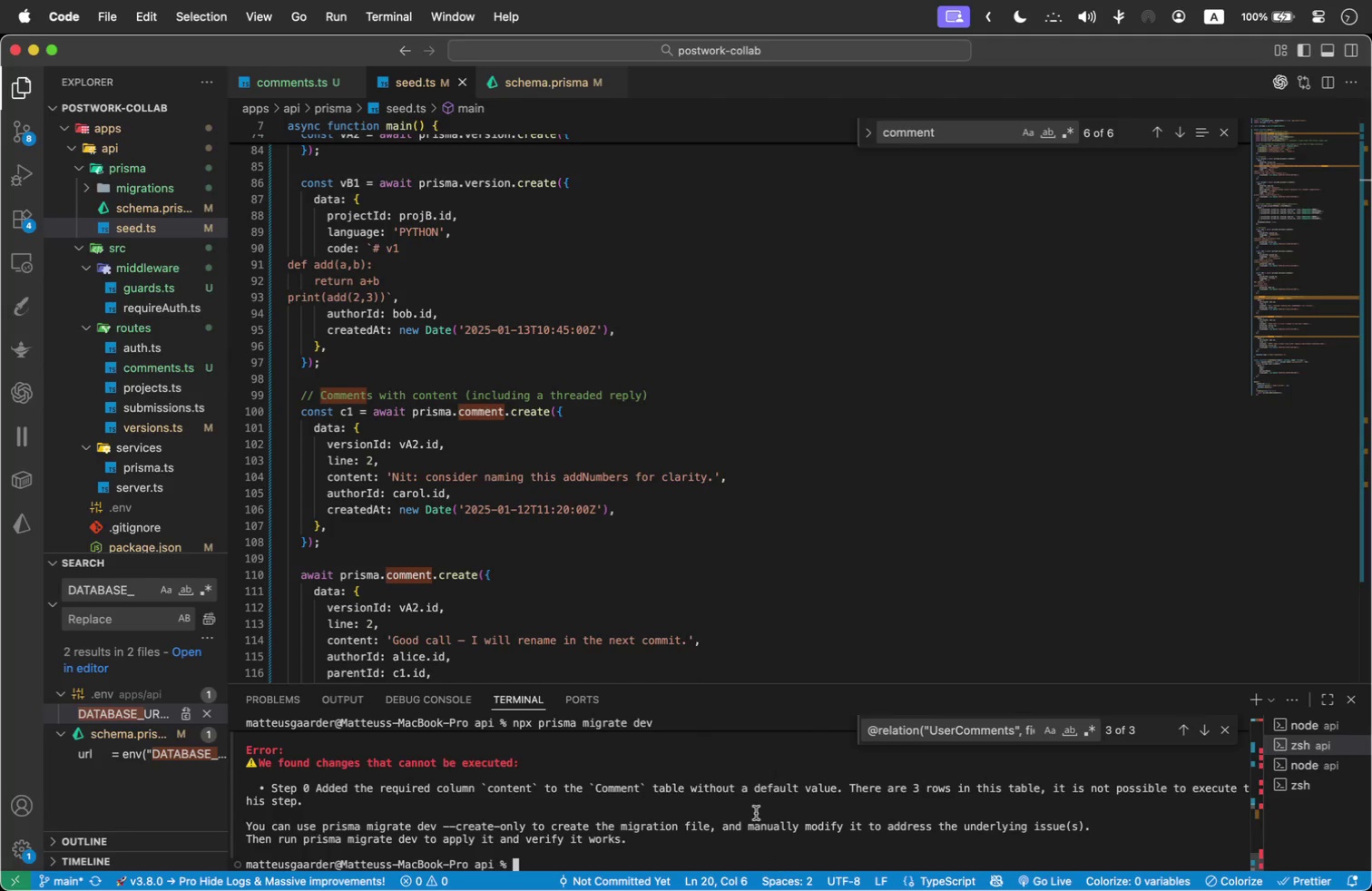 
scroll: coordinate [755, 813], scroll_direction: down, amount: 245.0
 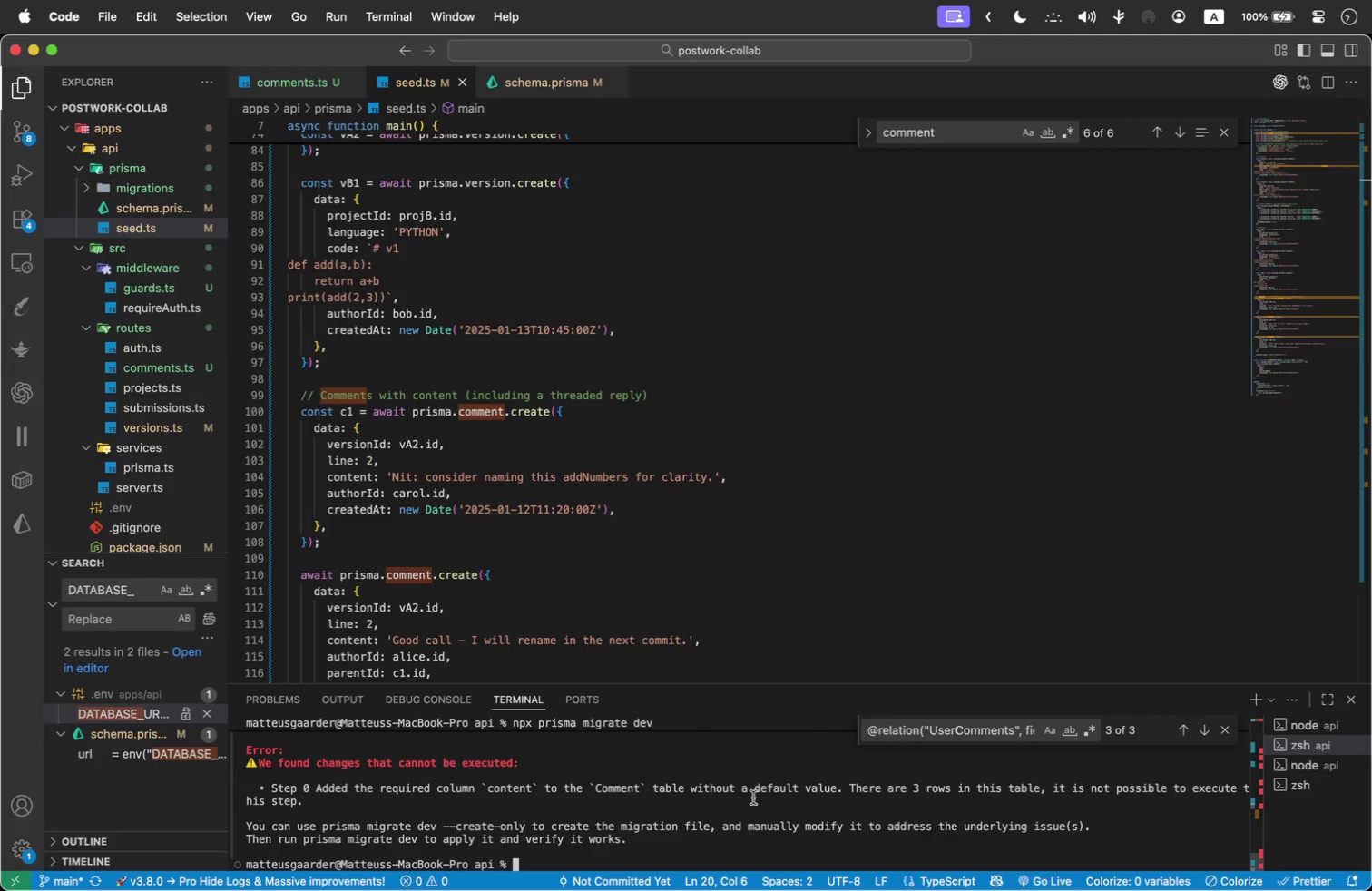 
key(Meta+V)
 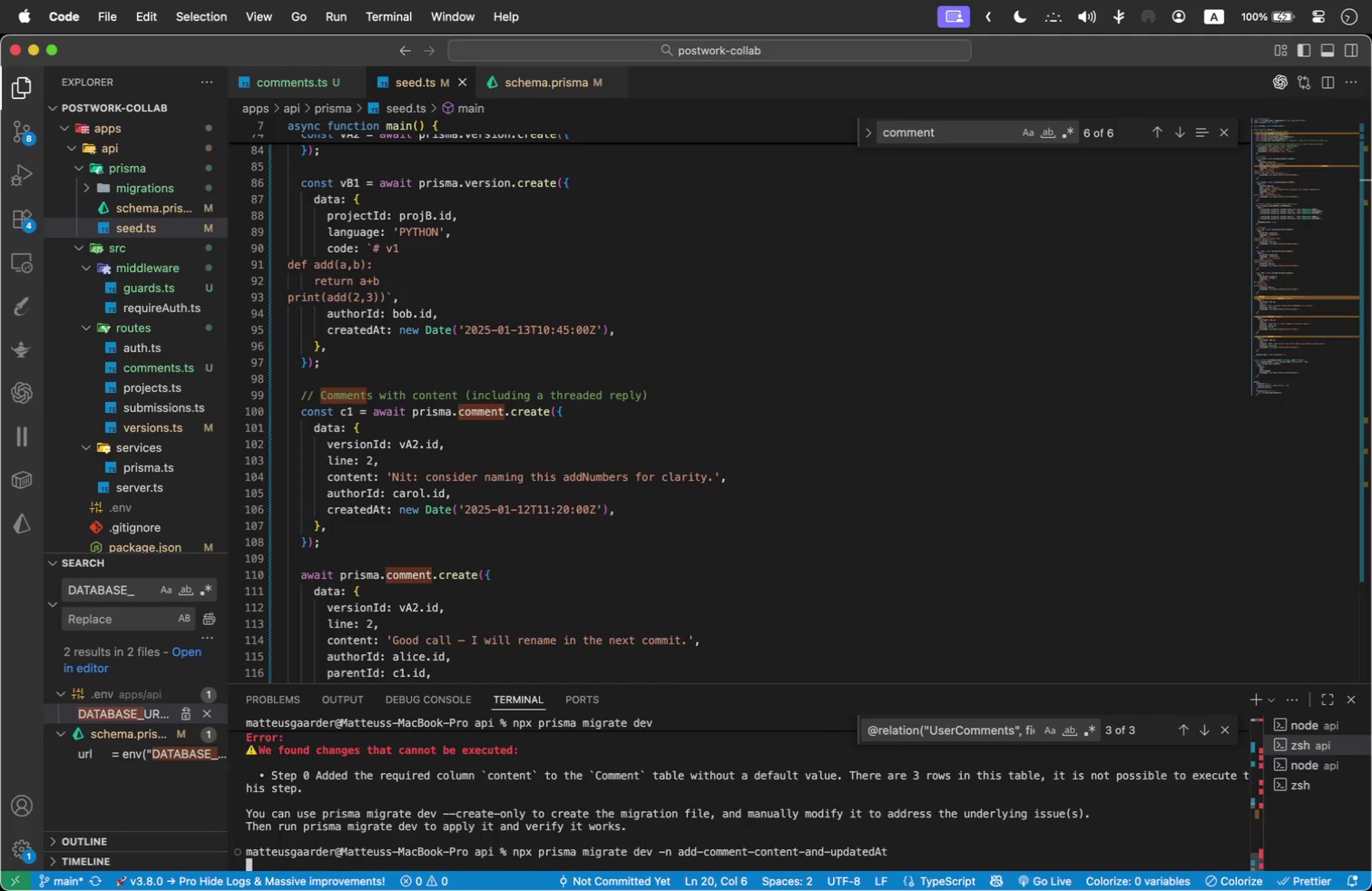 
key(Enter)
 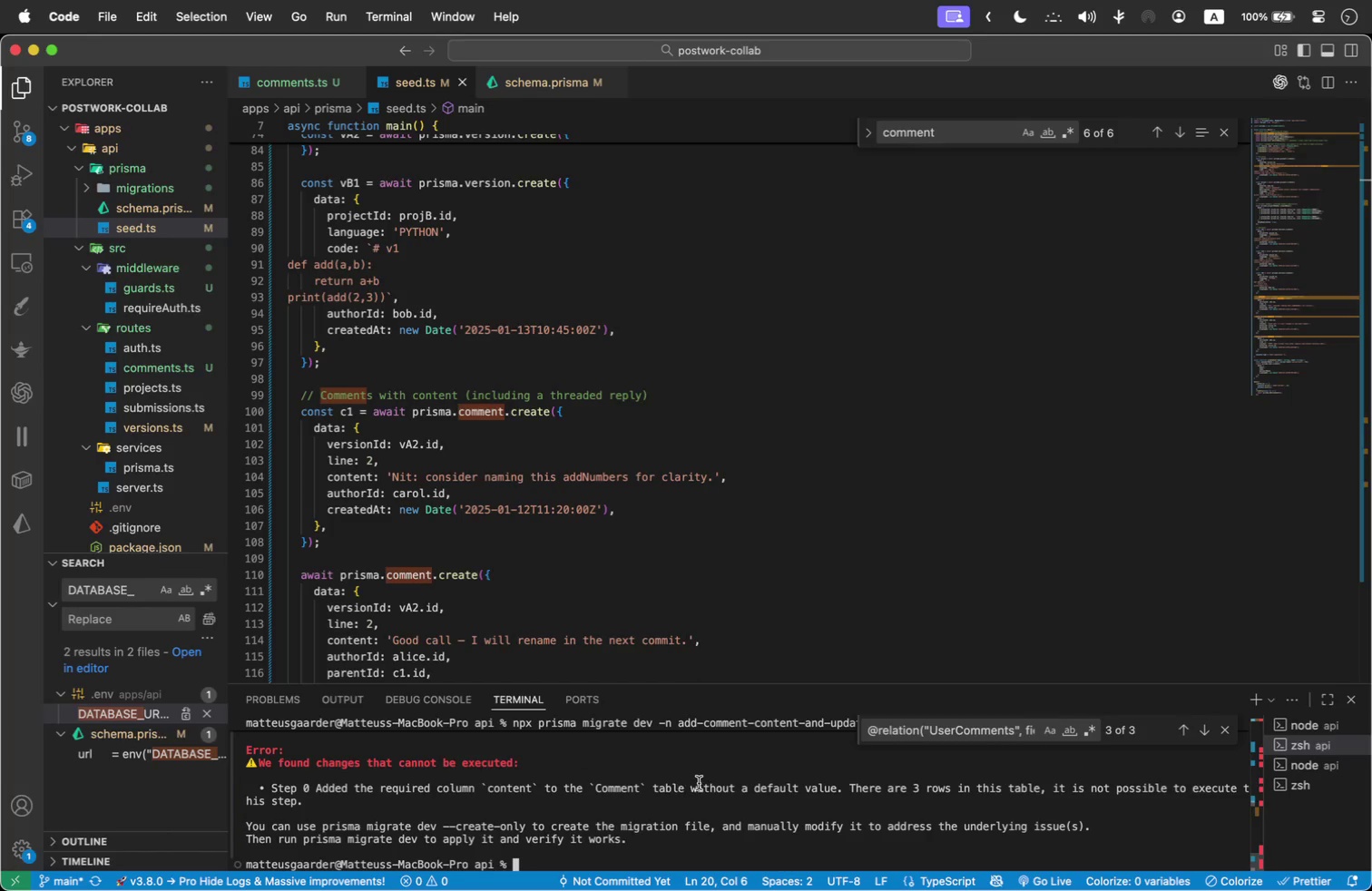 
wait(7.87)
 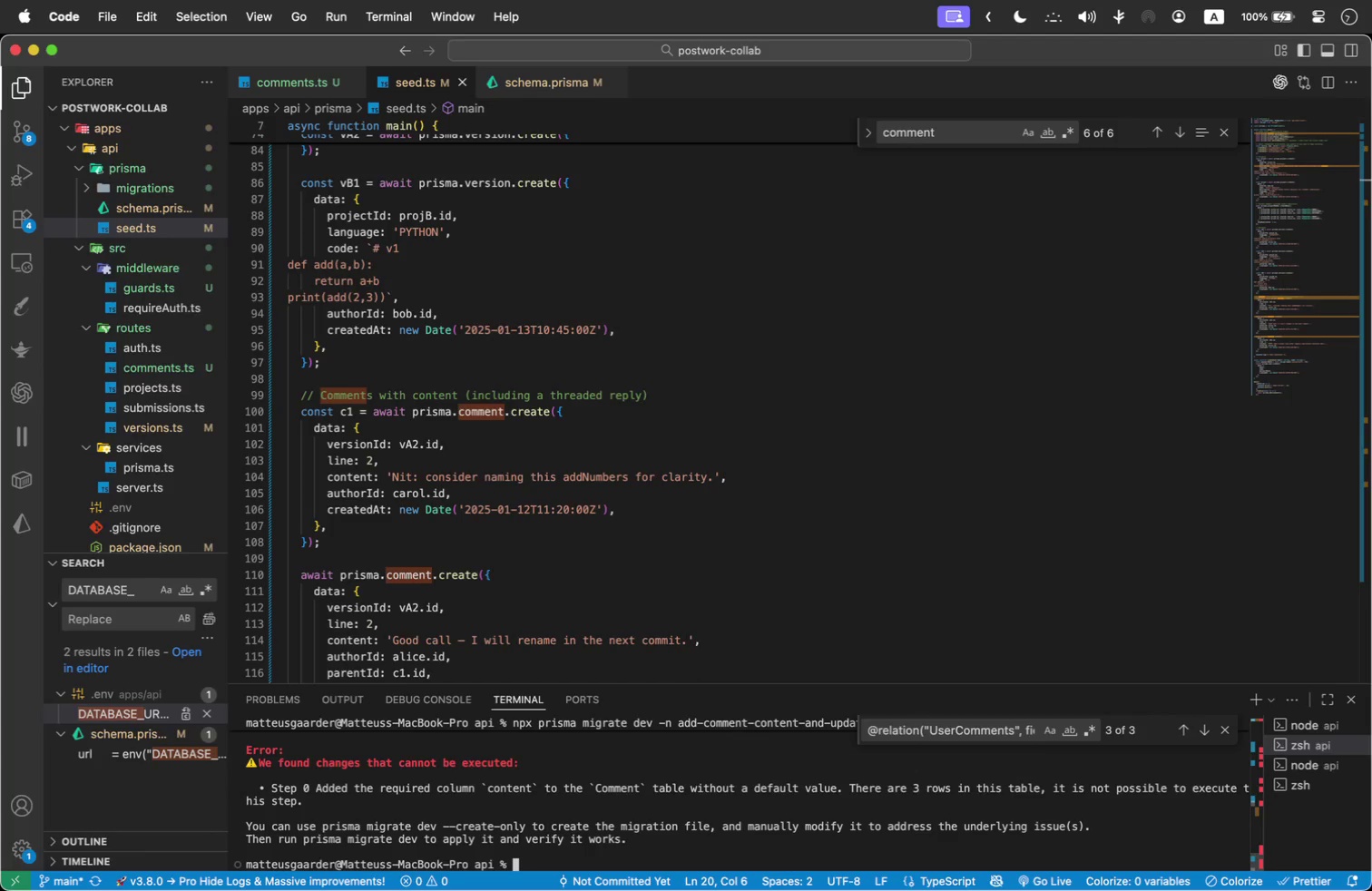 
left_click([578, 504])
 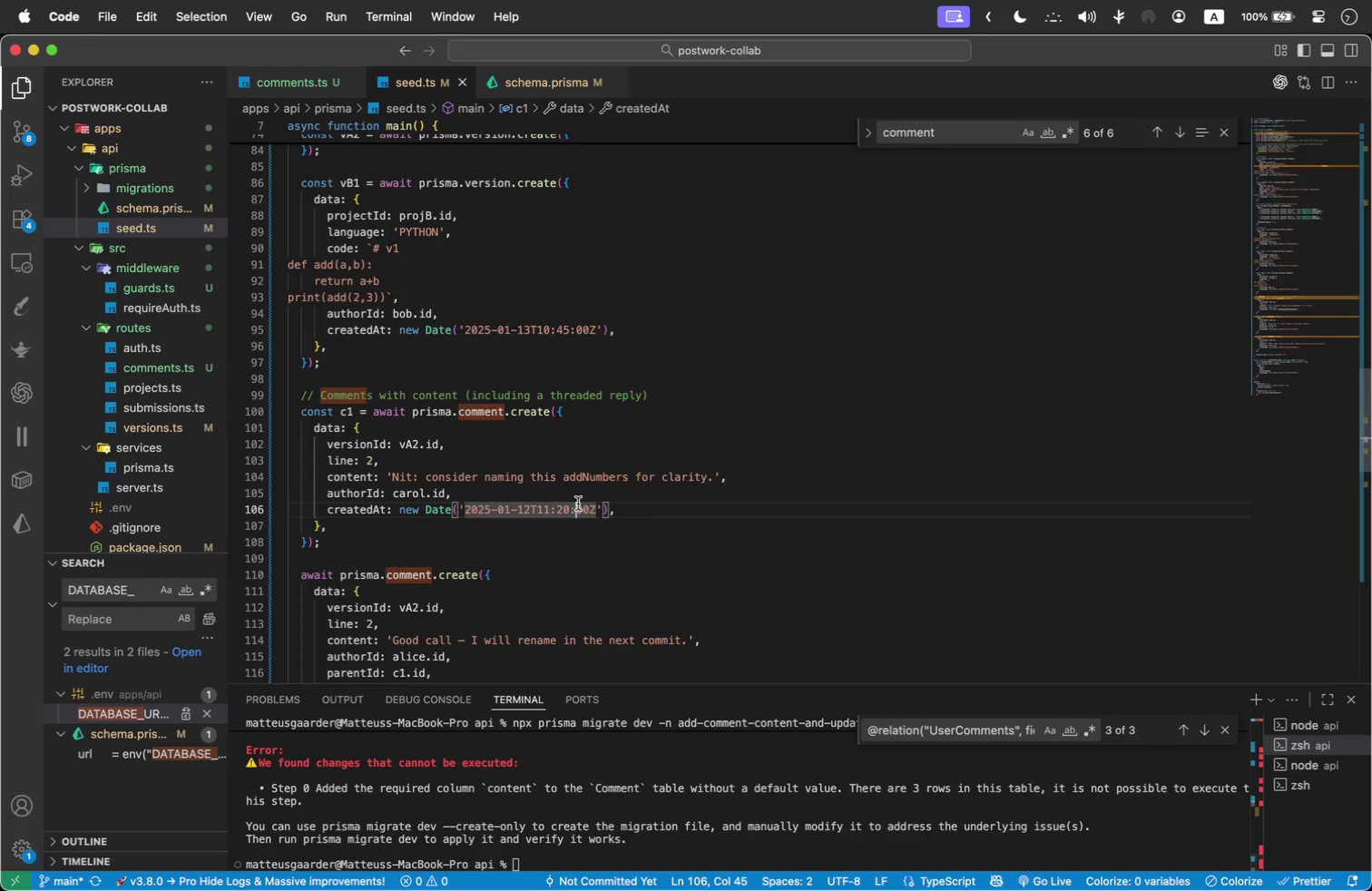 
scroll: coordinate [578, 504], scroll_direction: down, amount: 3.0
 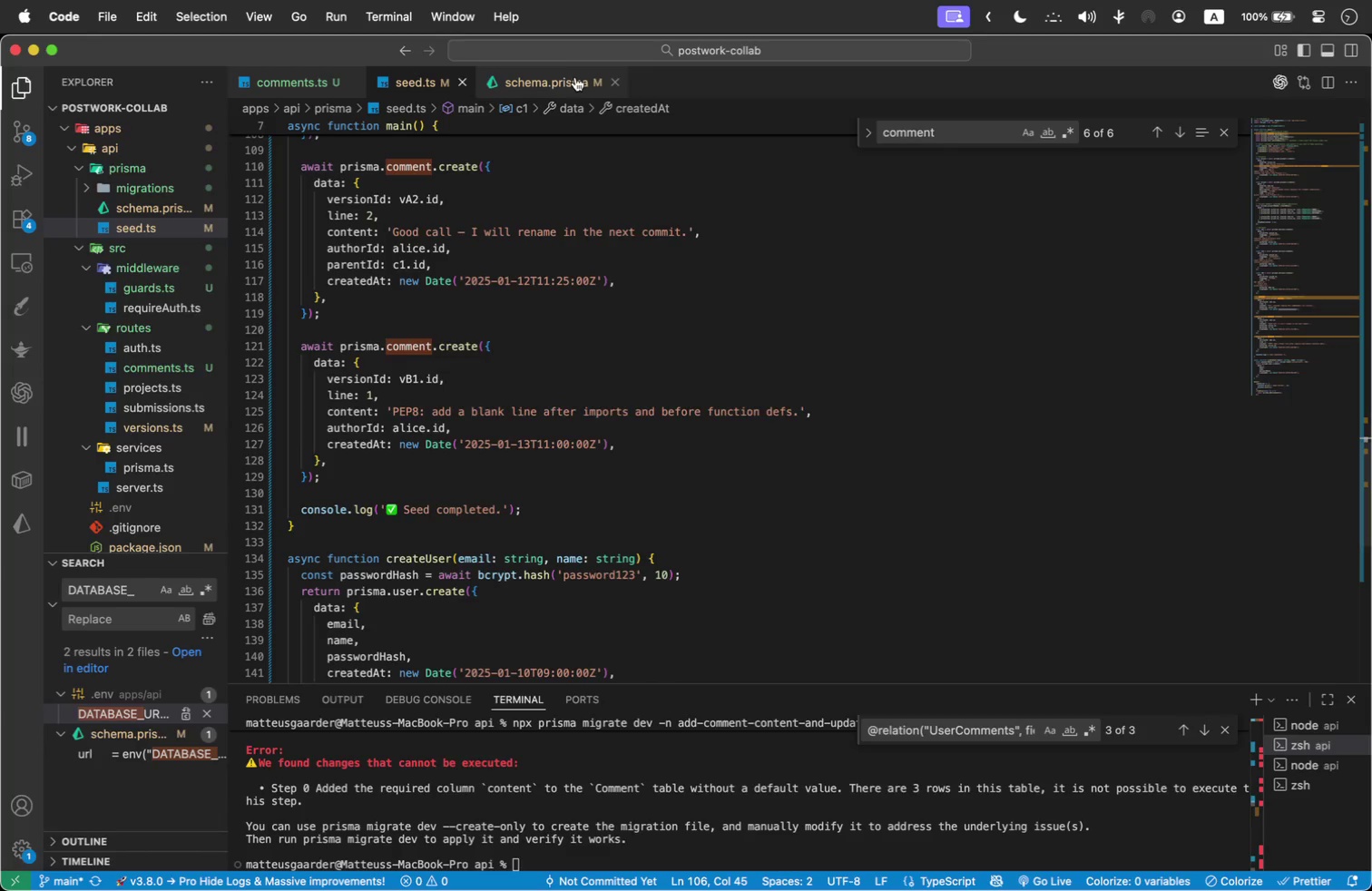 
left_click([573, 80])
 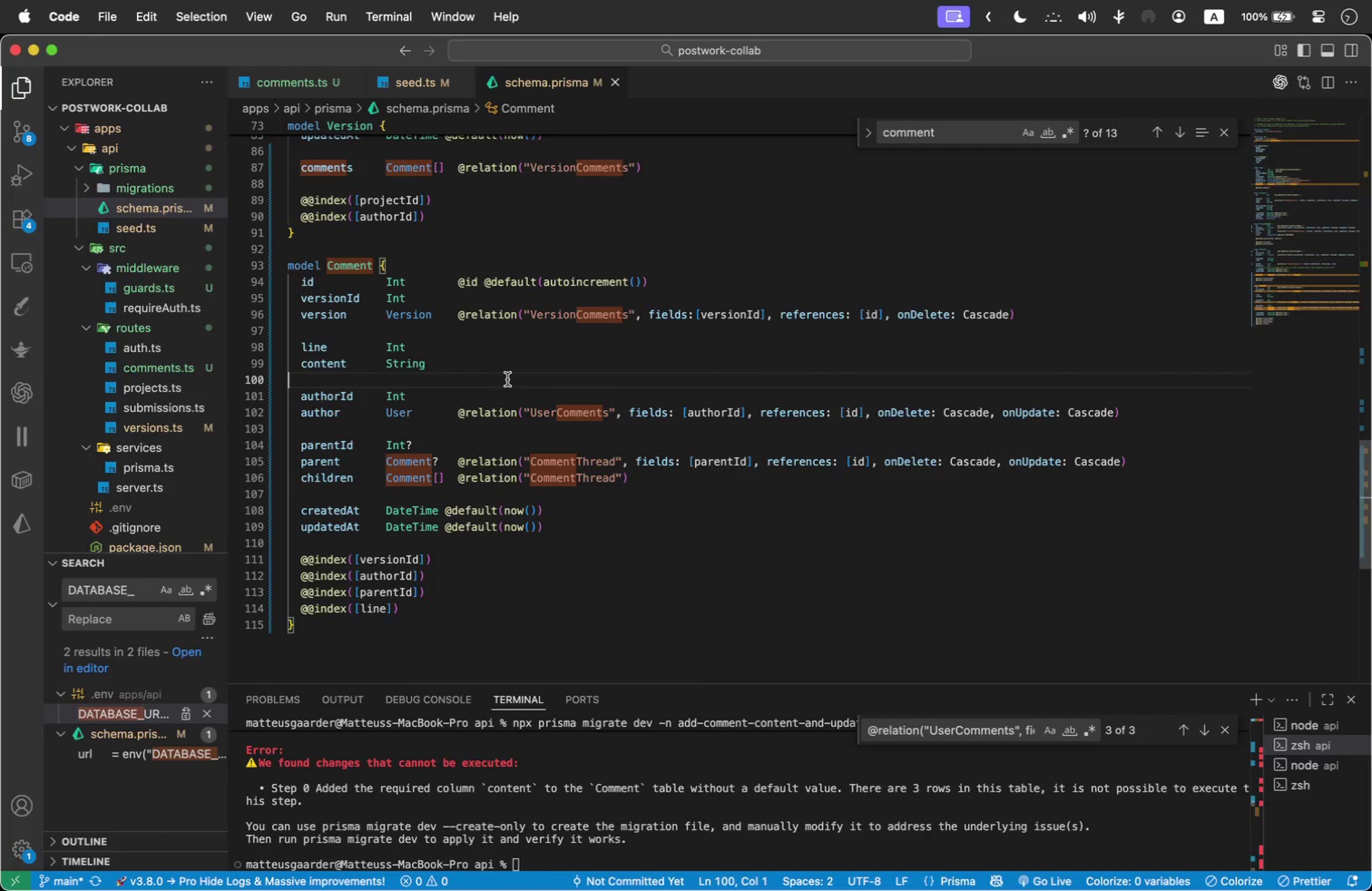 
left_click([507, 379])
 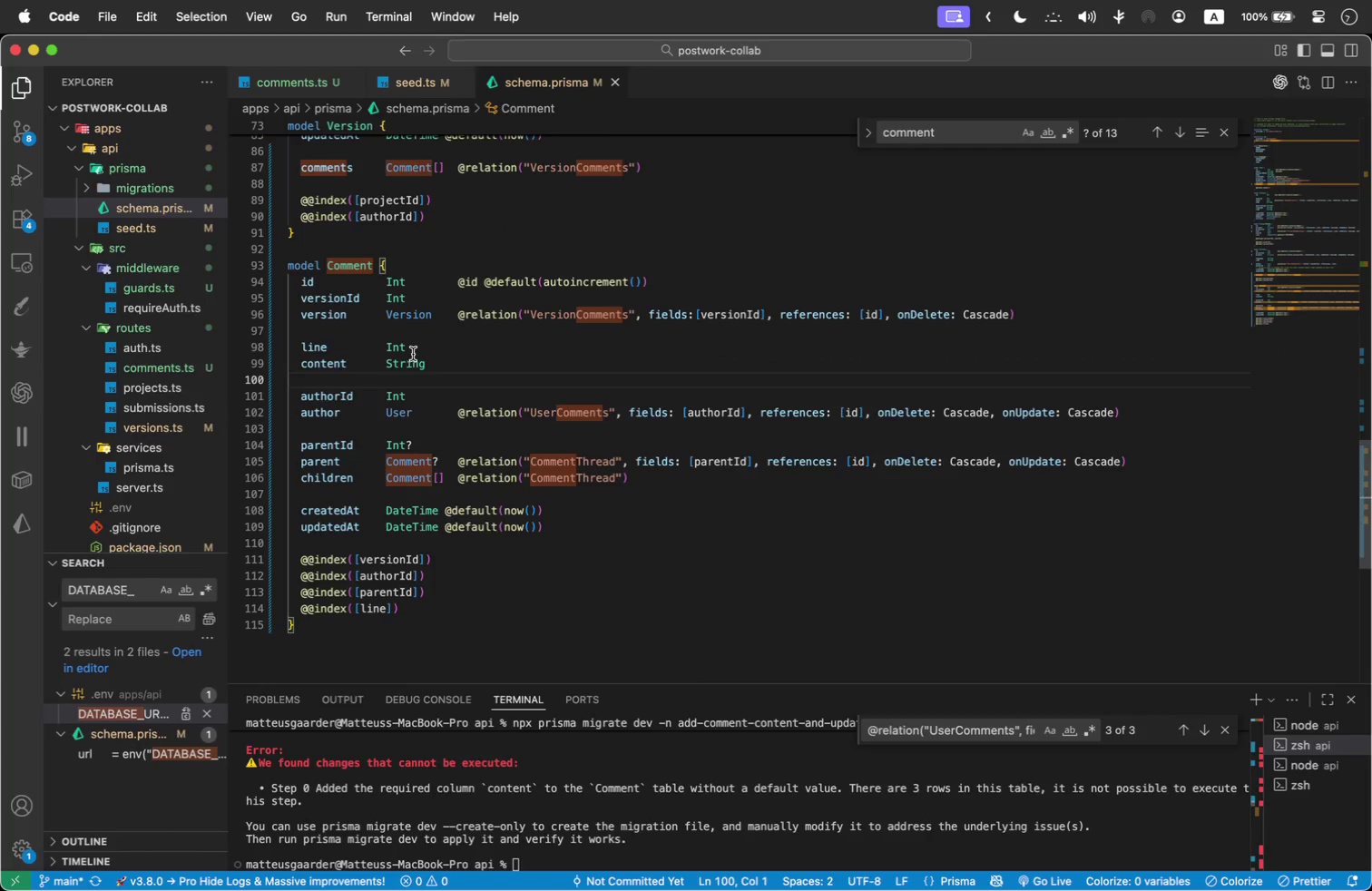 
left_click([435, 363])
 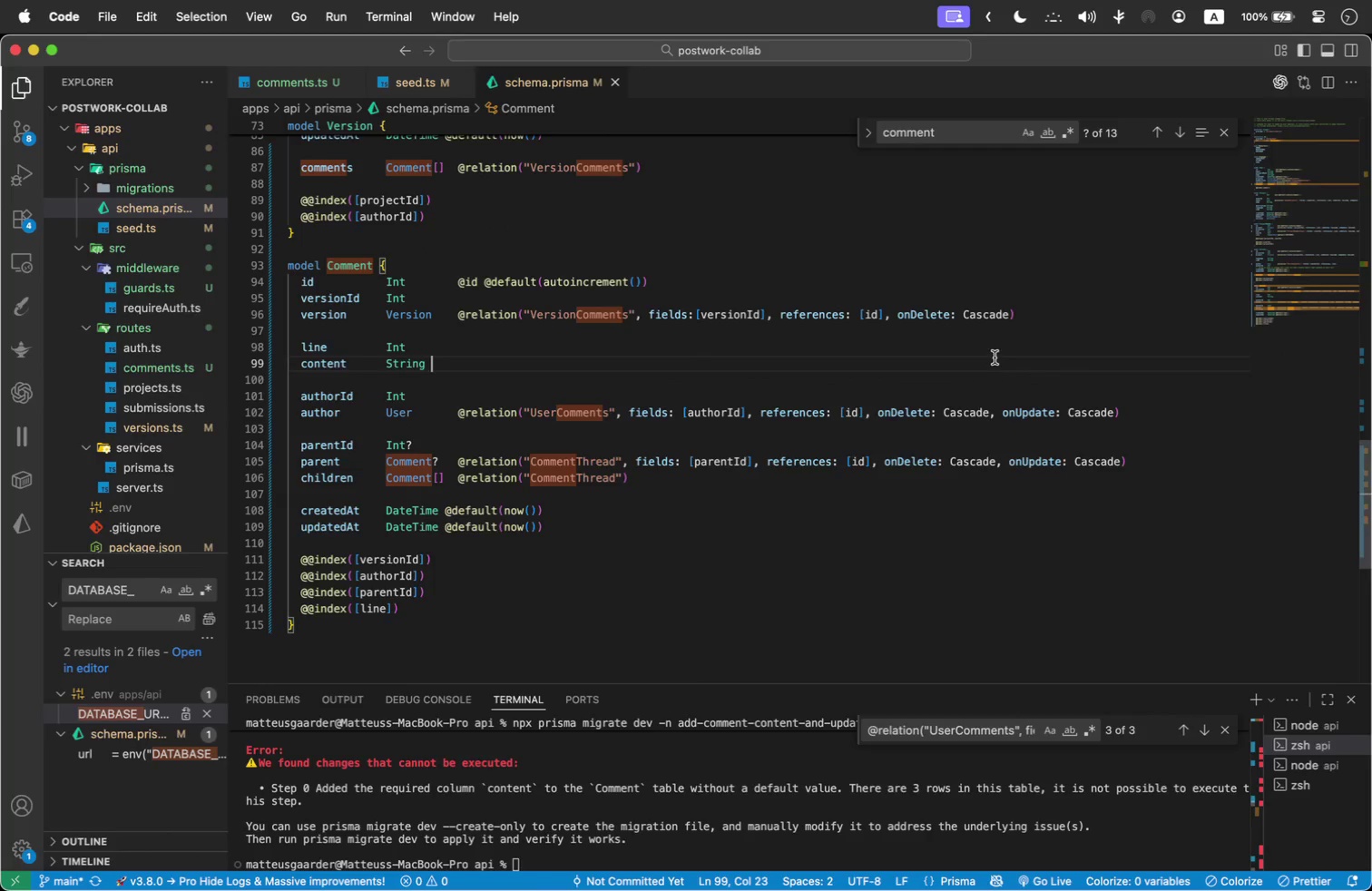 
key(ArrowLeft)
 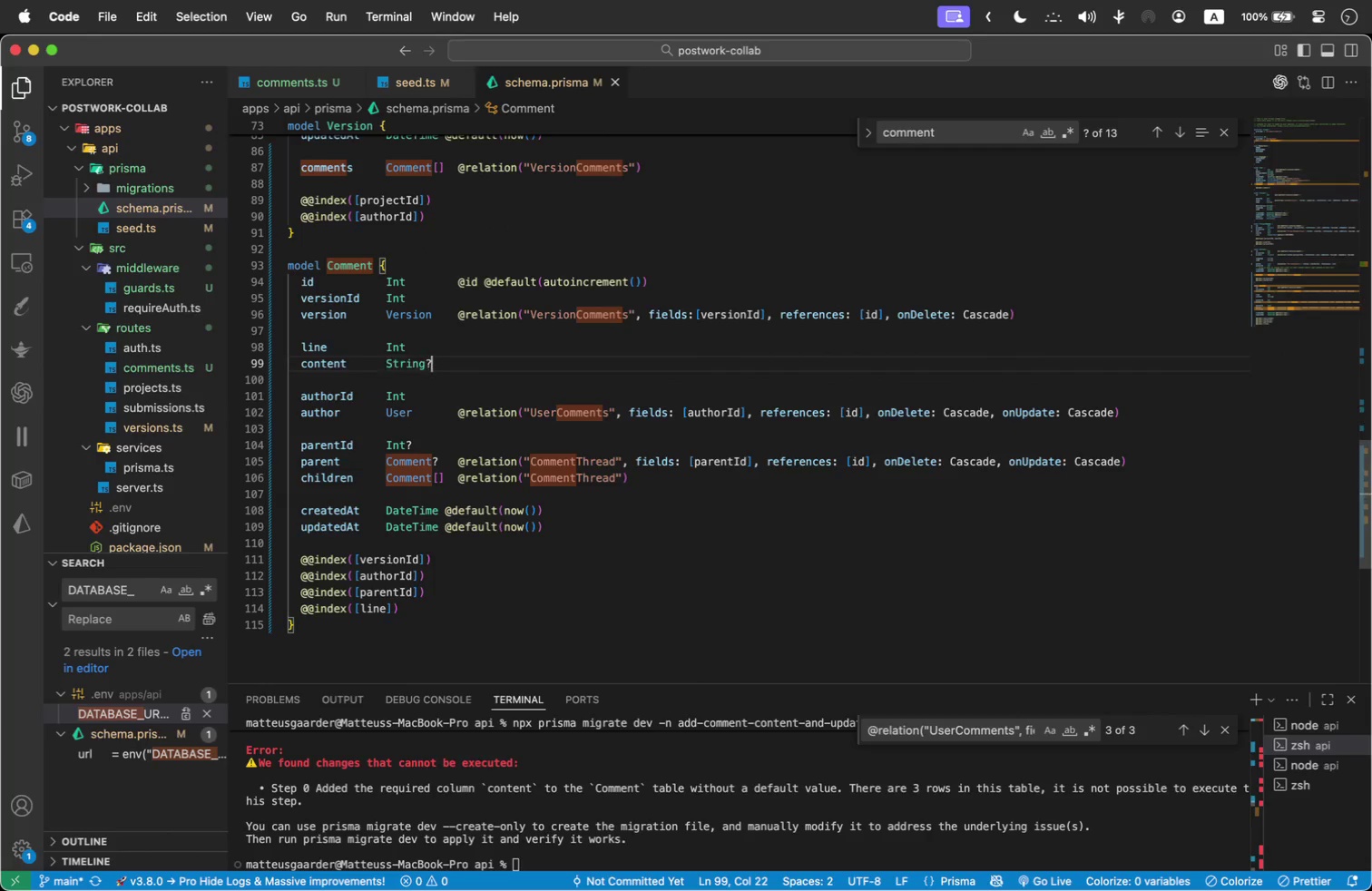 
key(Shift+ShiftRight)
 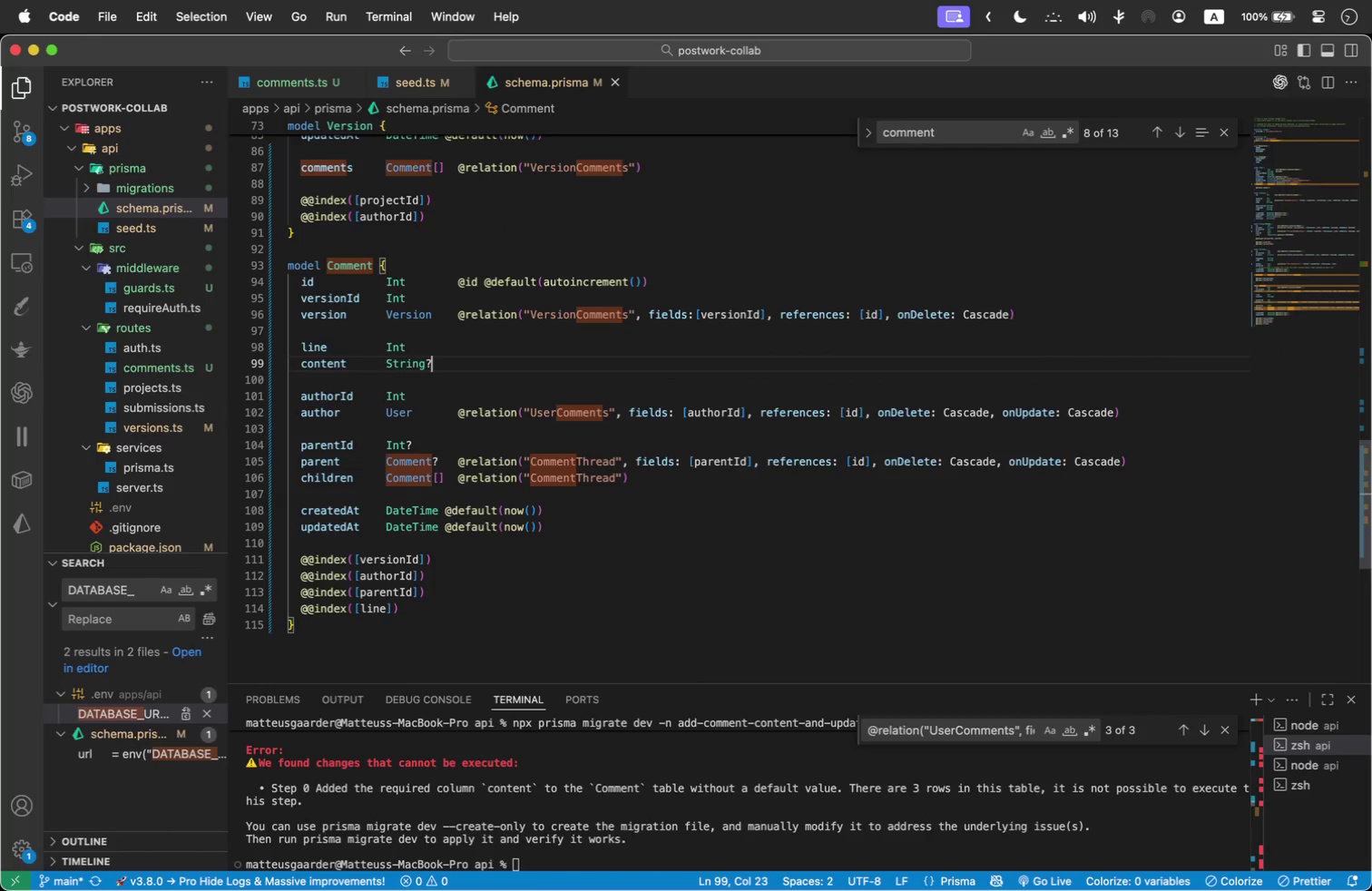 
key(Shift+Slash)
 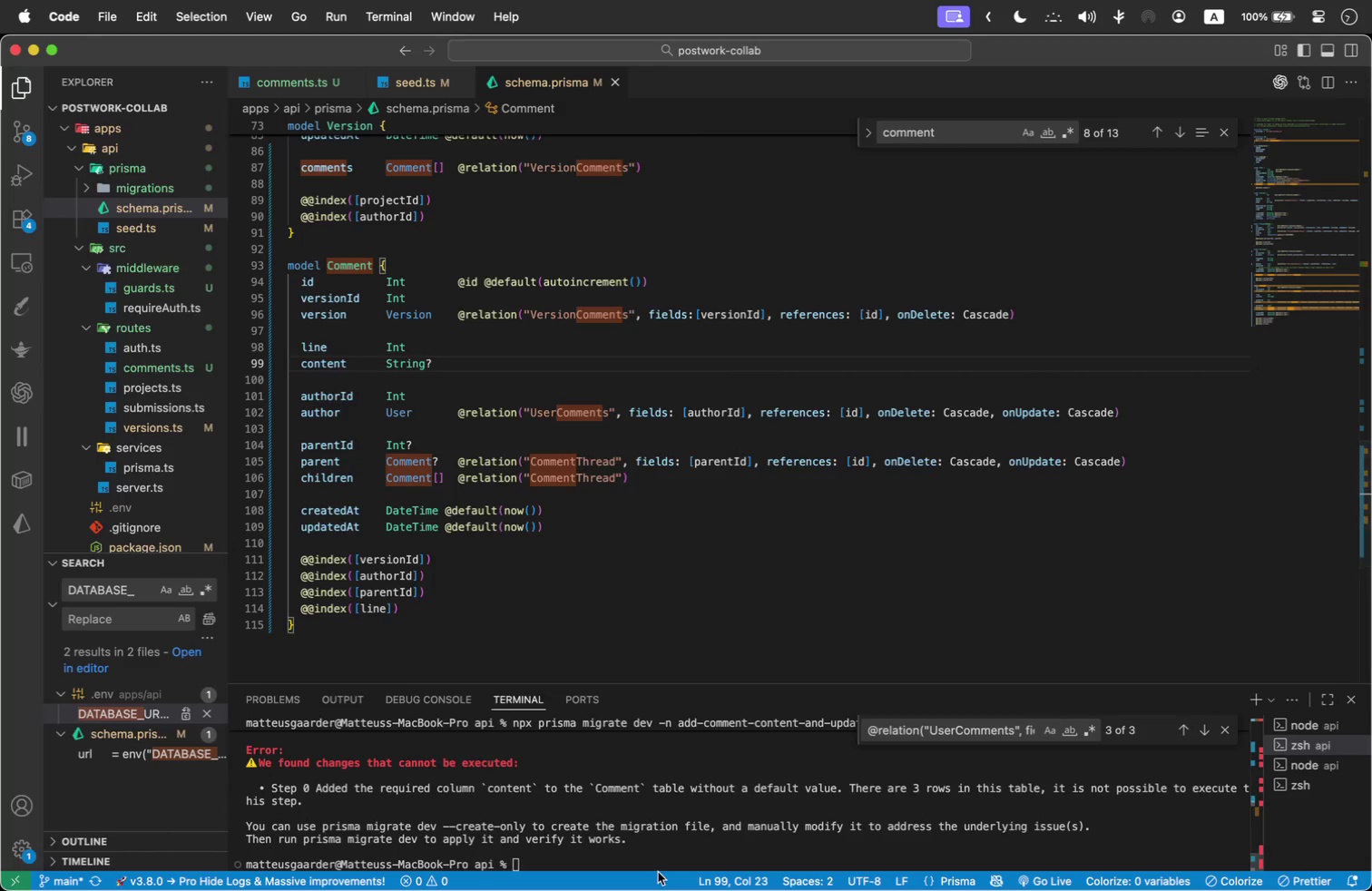 
double_click([673, 849])
 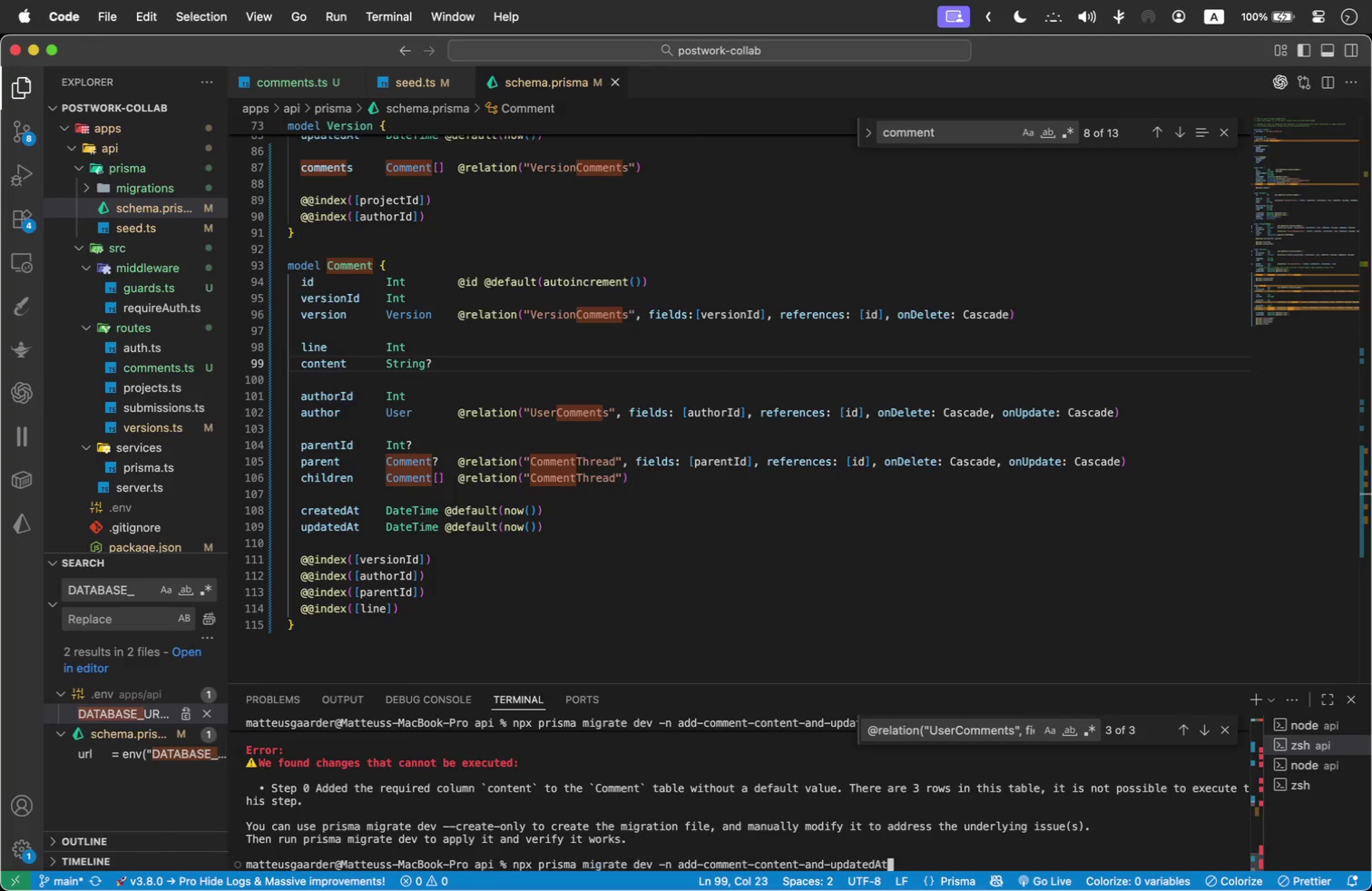 
key(ArrowUp)
 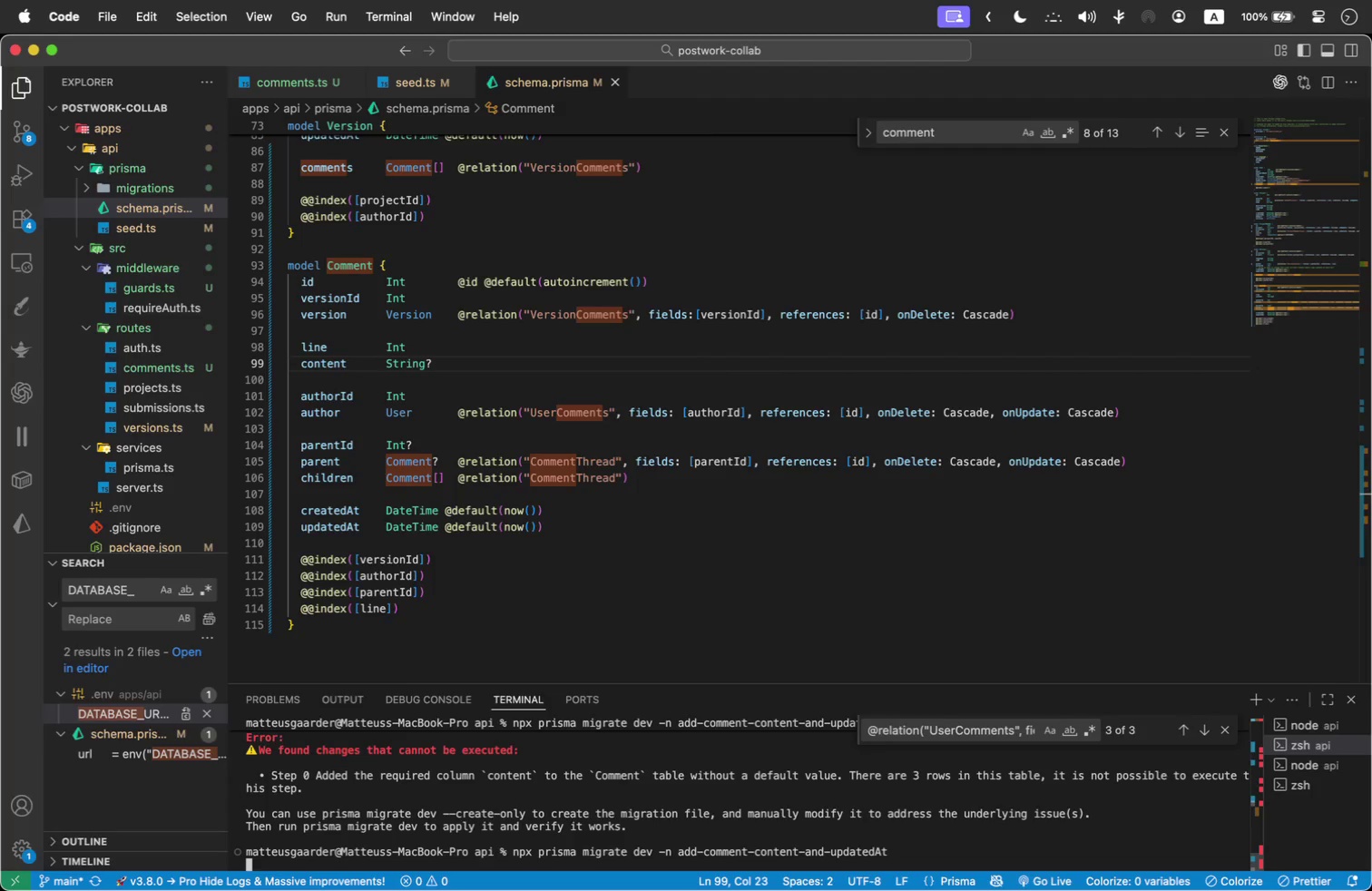 
key(Enter)
 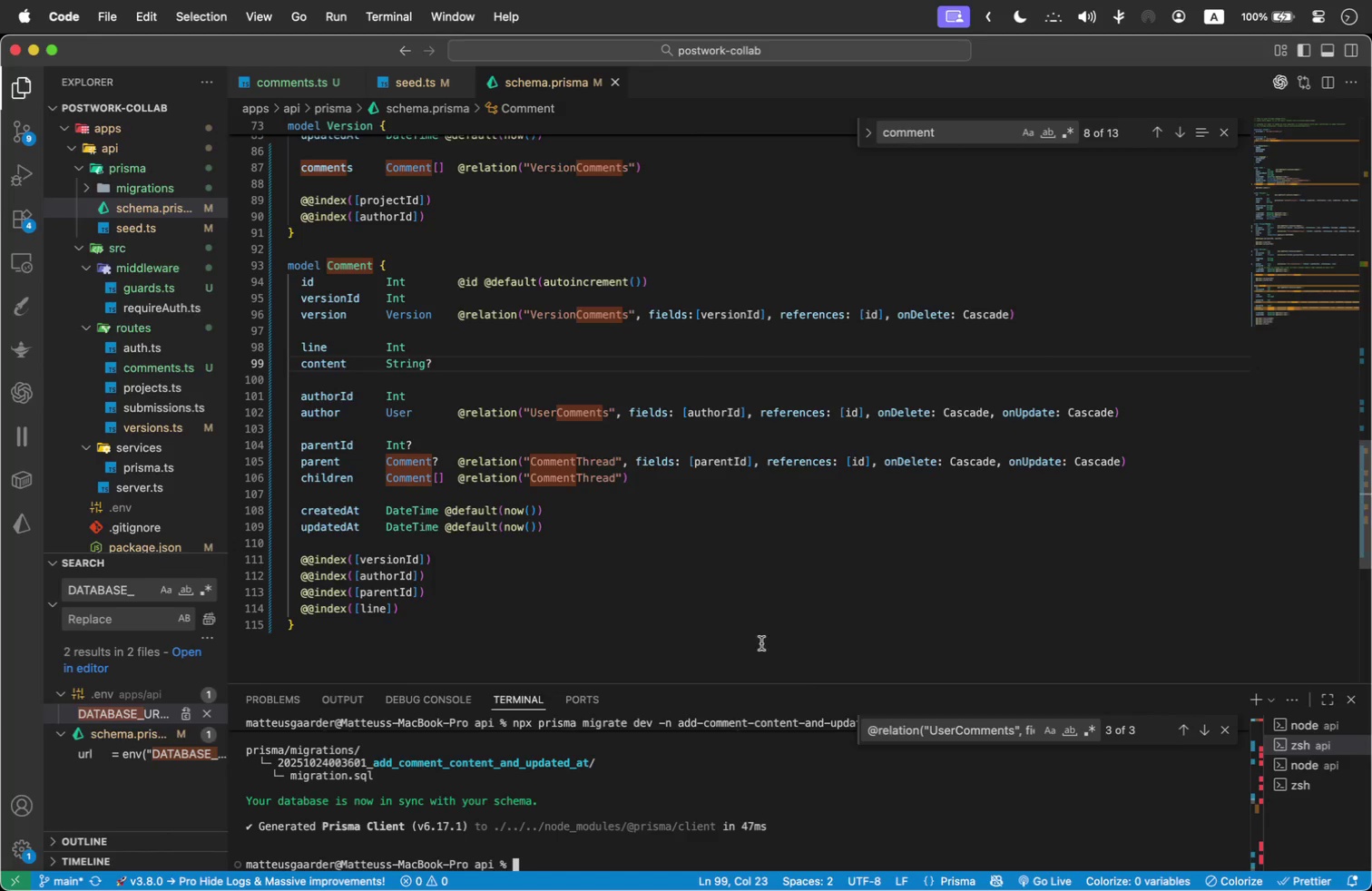 
wait(6.49)
 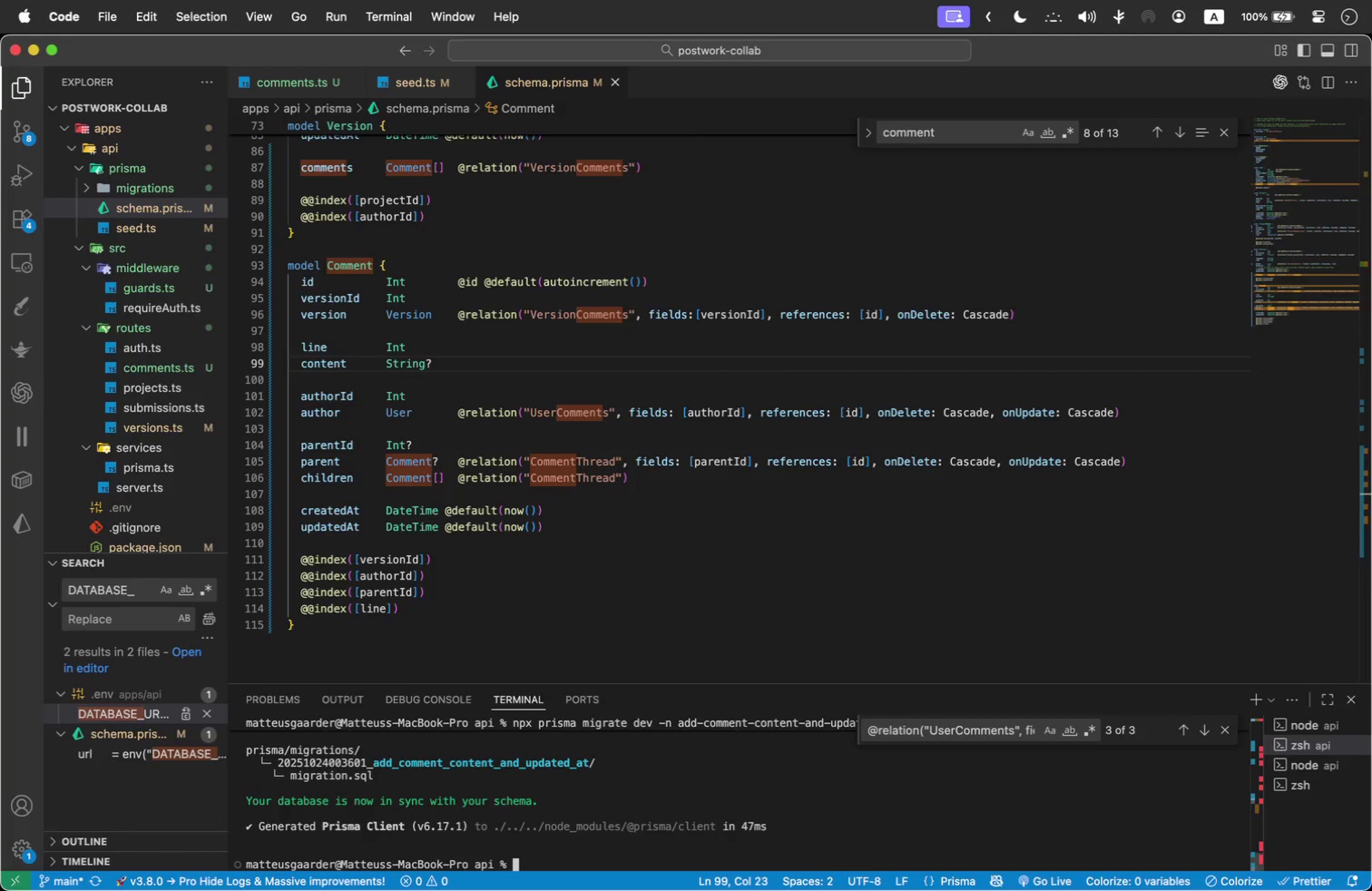 
key(ArrowUp)
 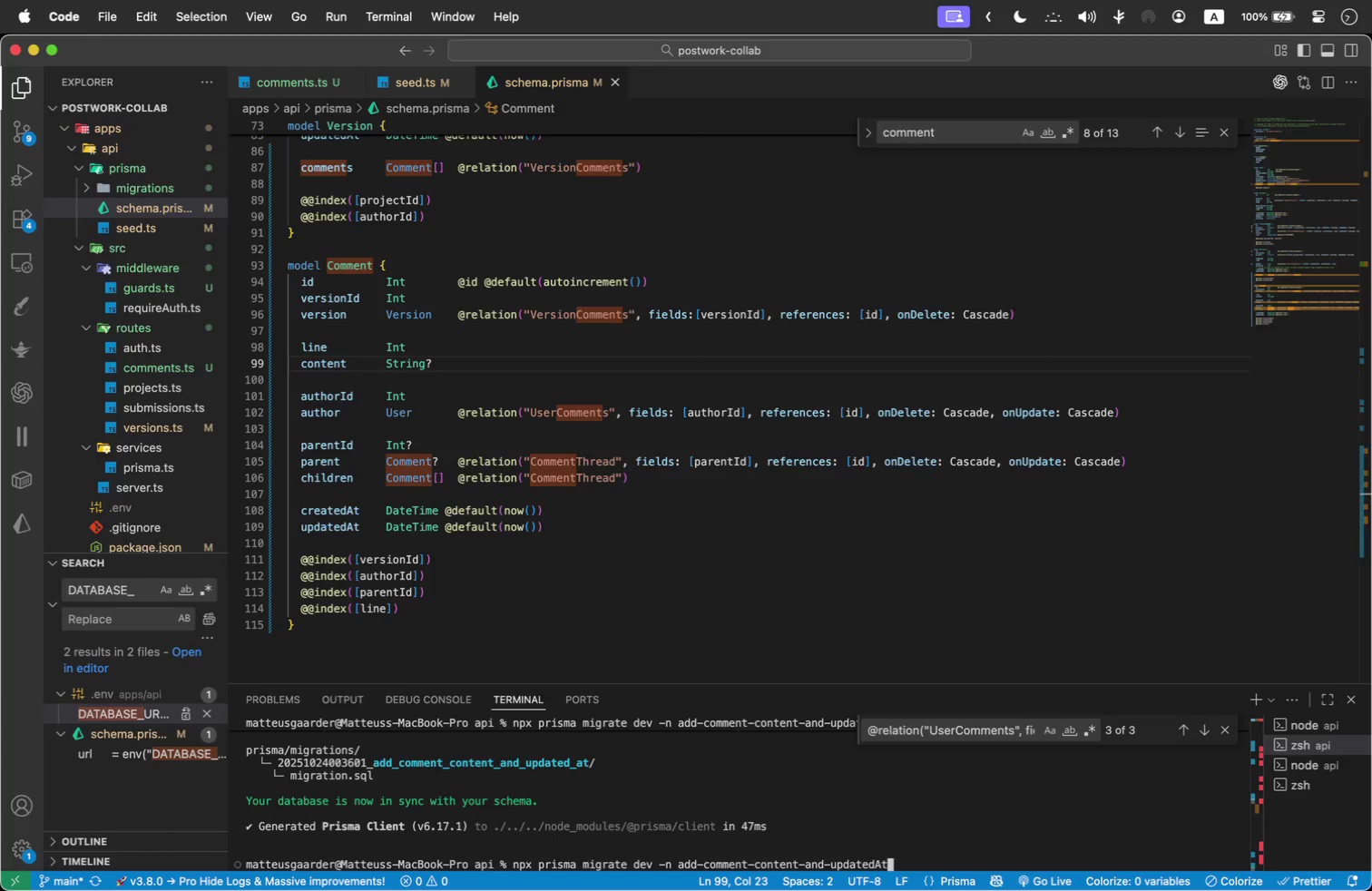 
key(ArrowUp)
 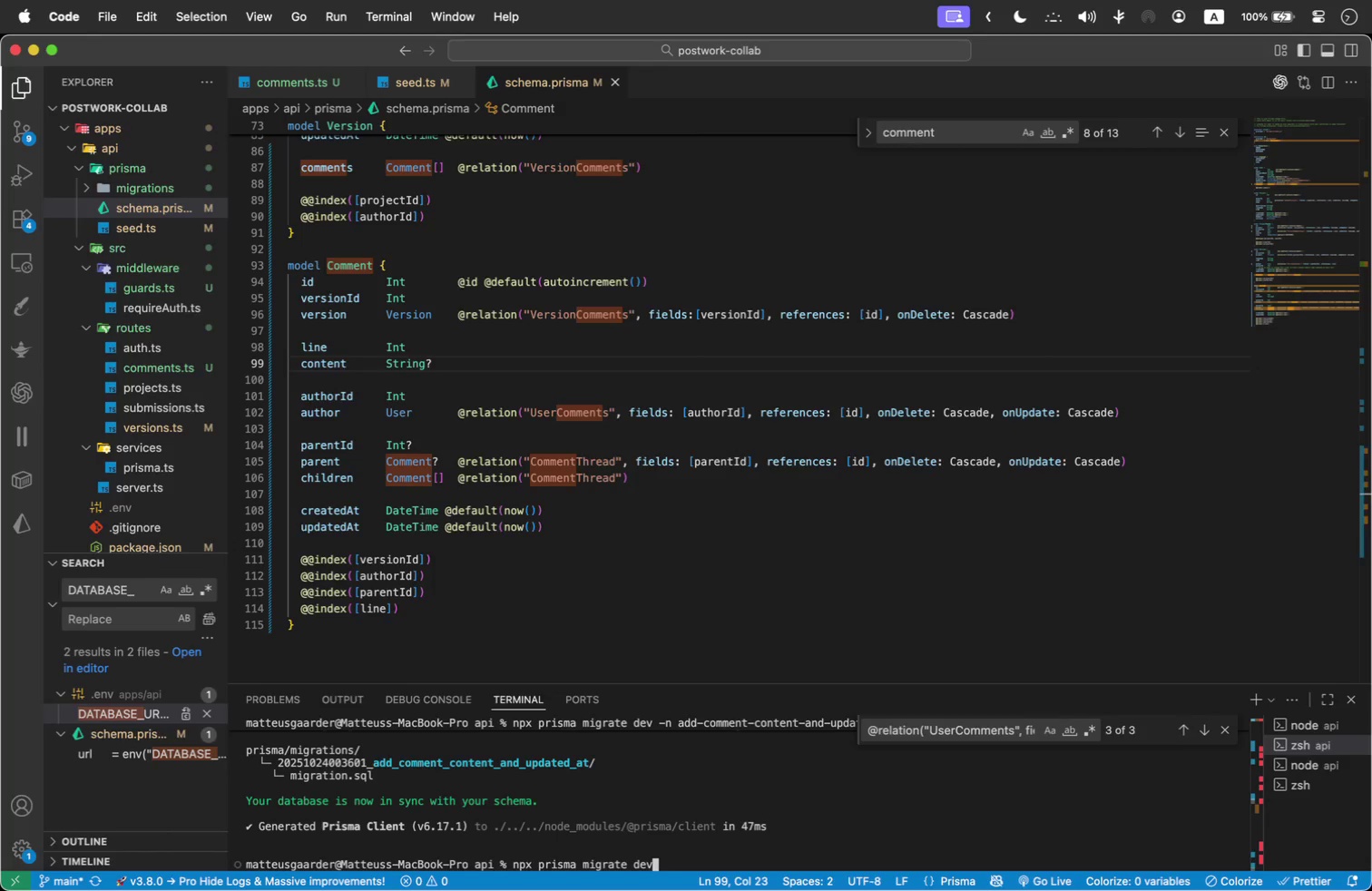 
key(ArrowUp)
 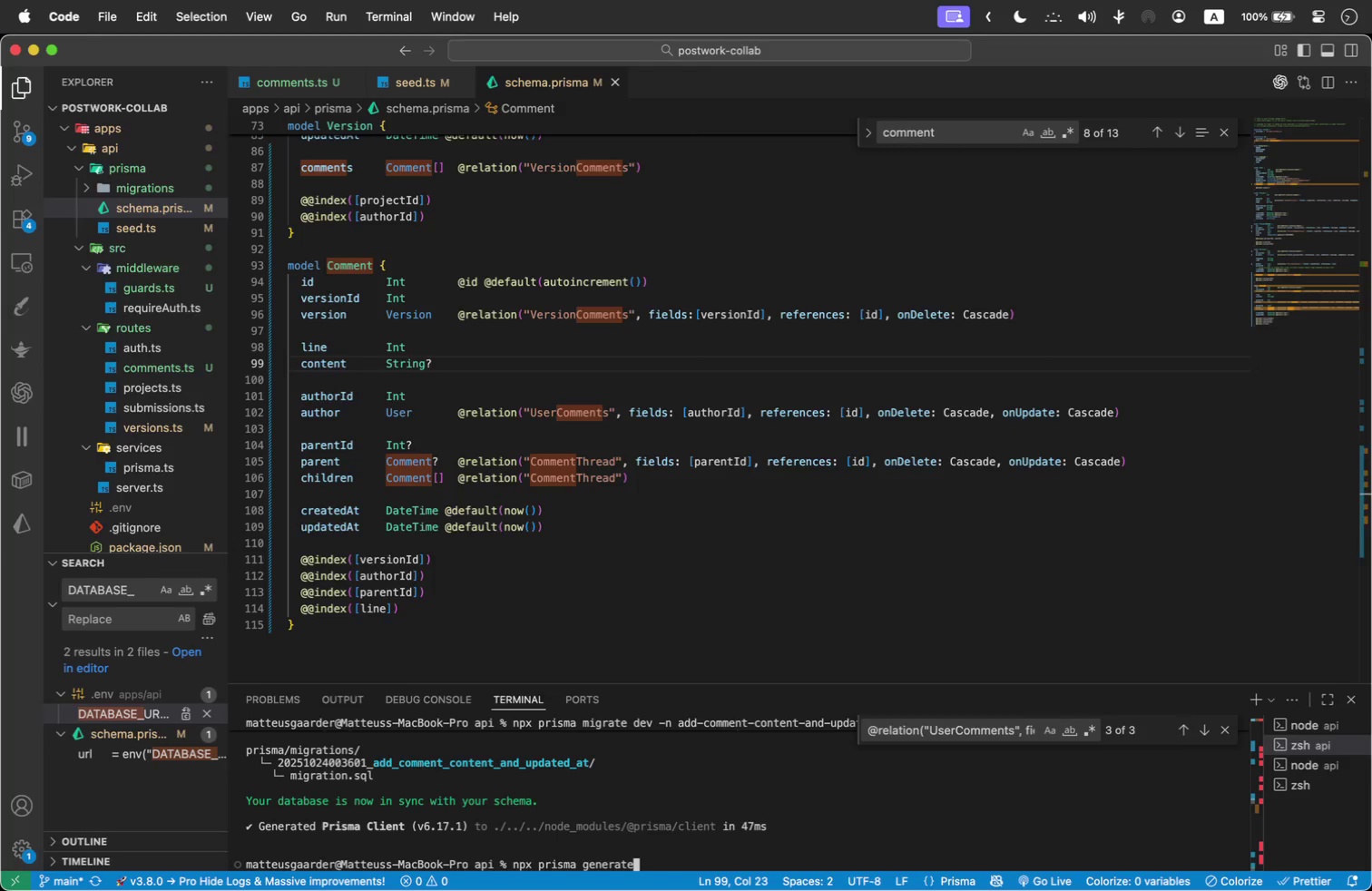 
key(ArrowUp)
 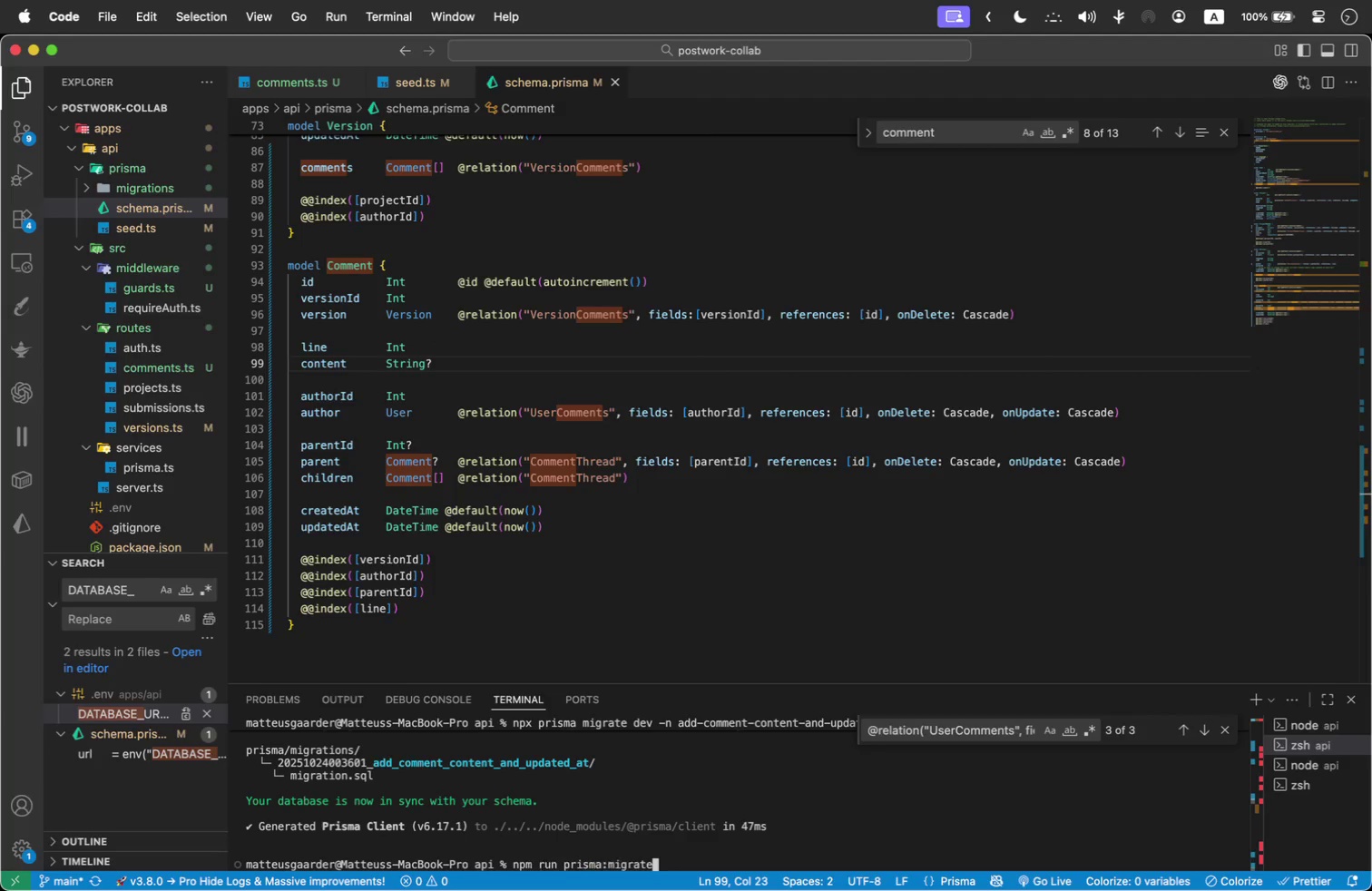 
key(ArrowUp)
 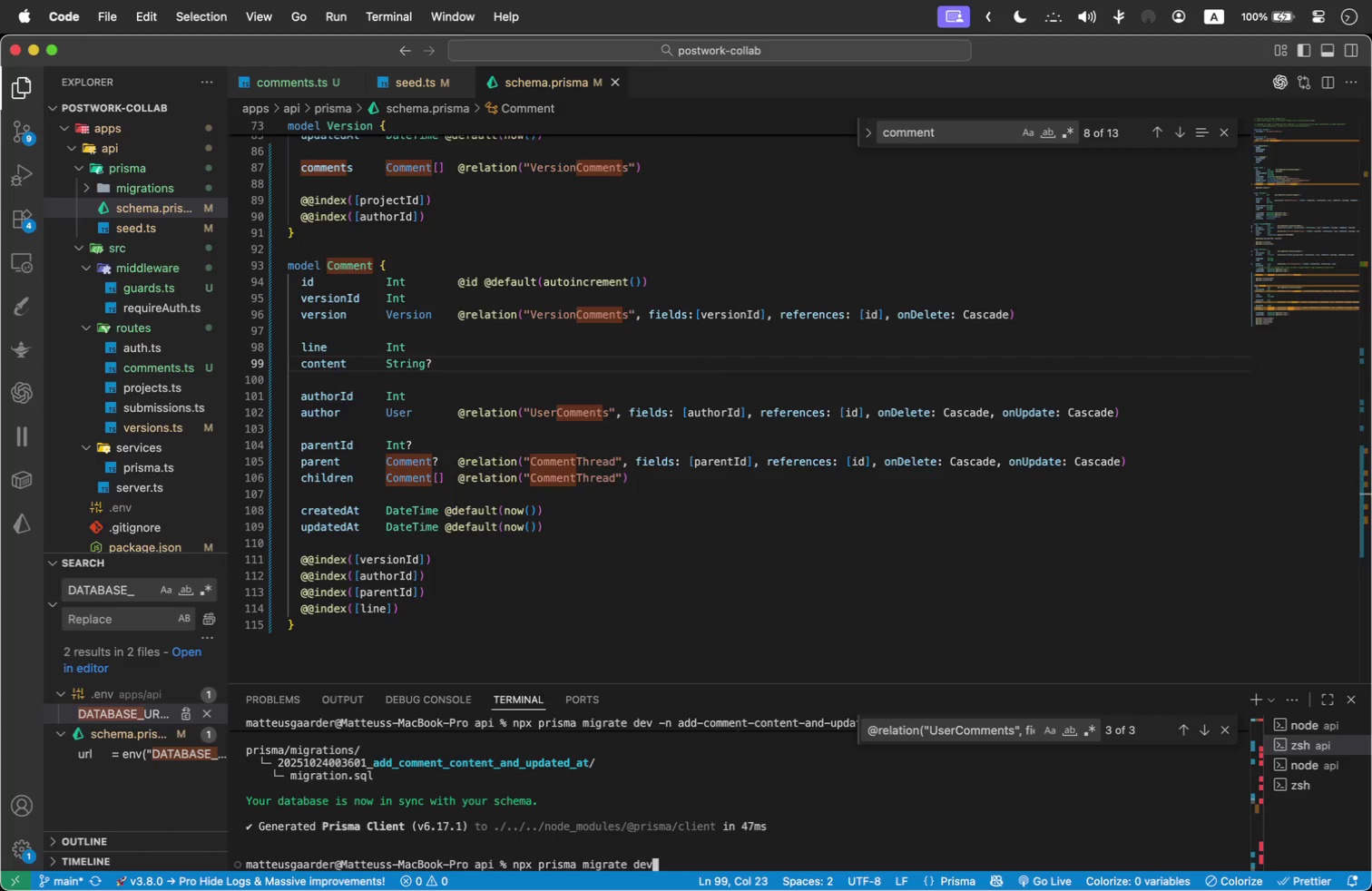 
key(ArrowUp)
 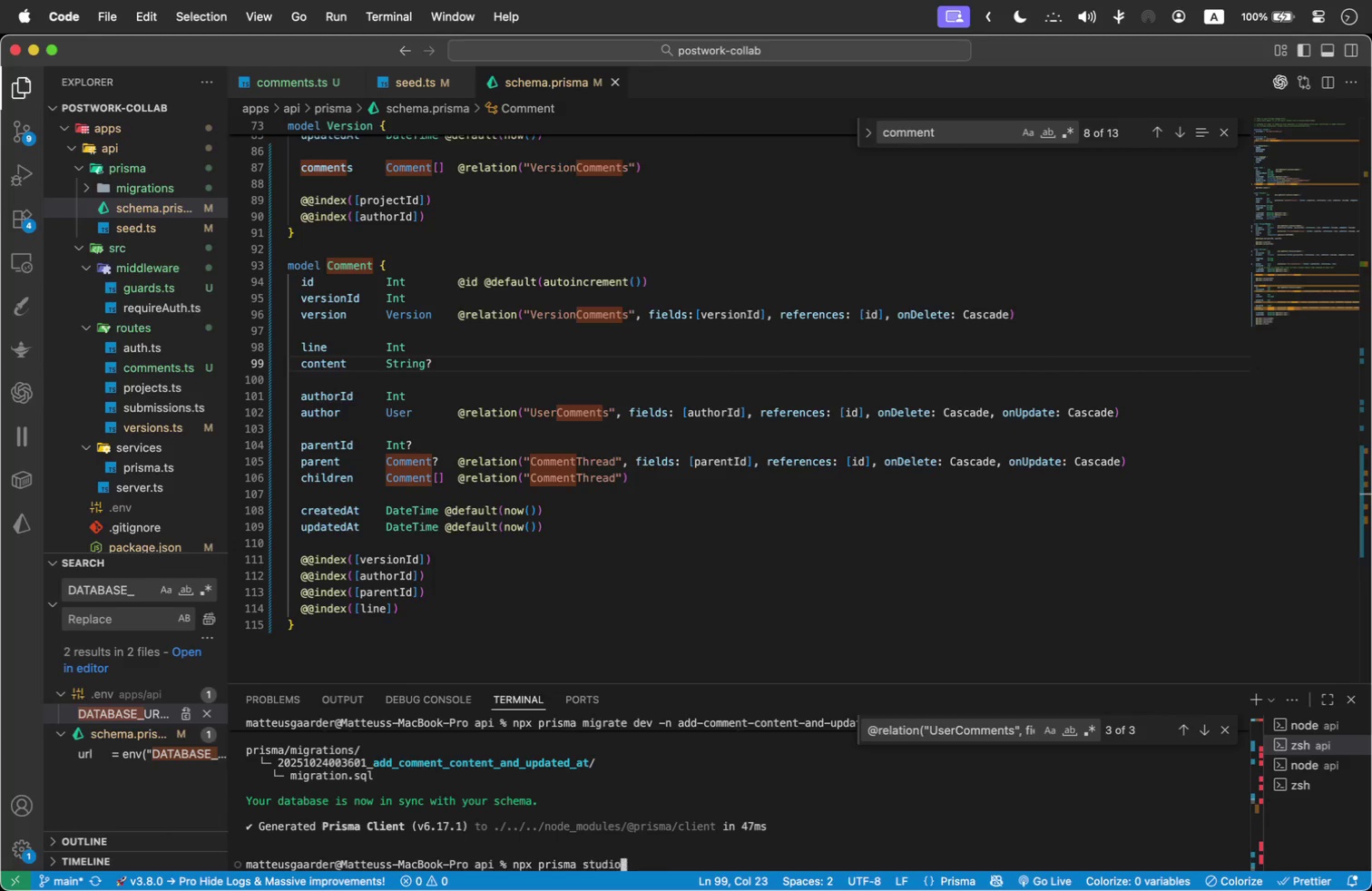 
key(ArrowUp)
 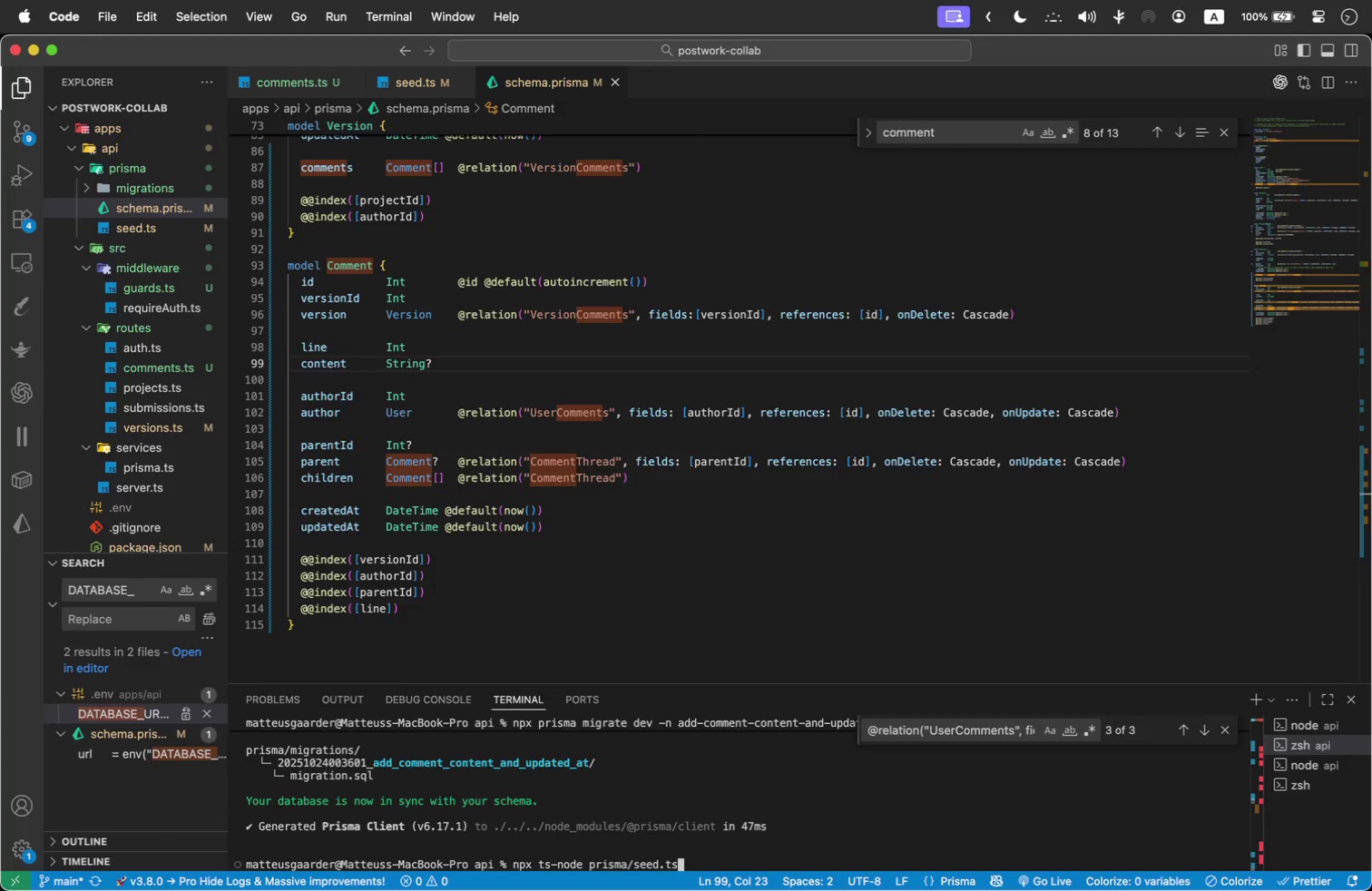 
key(ArrowUp)
 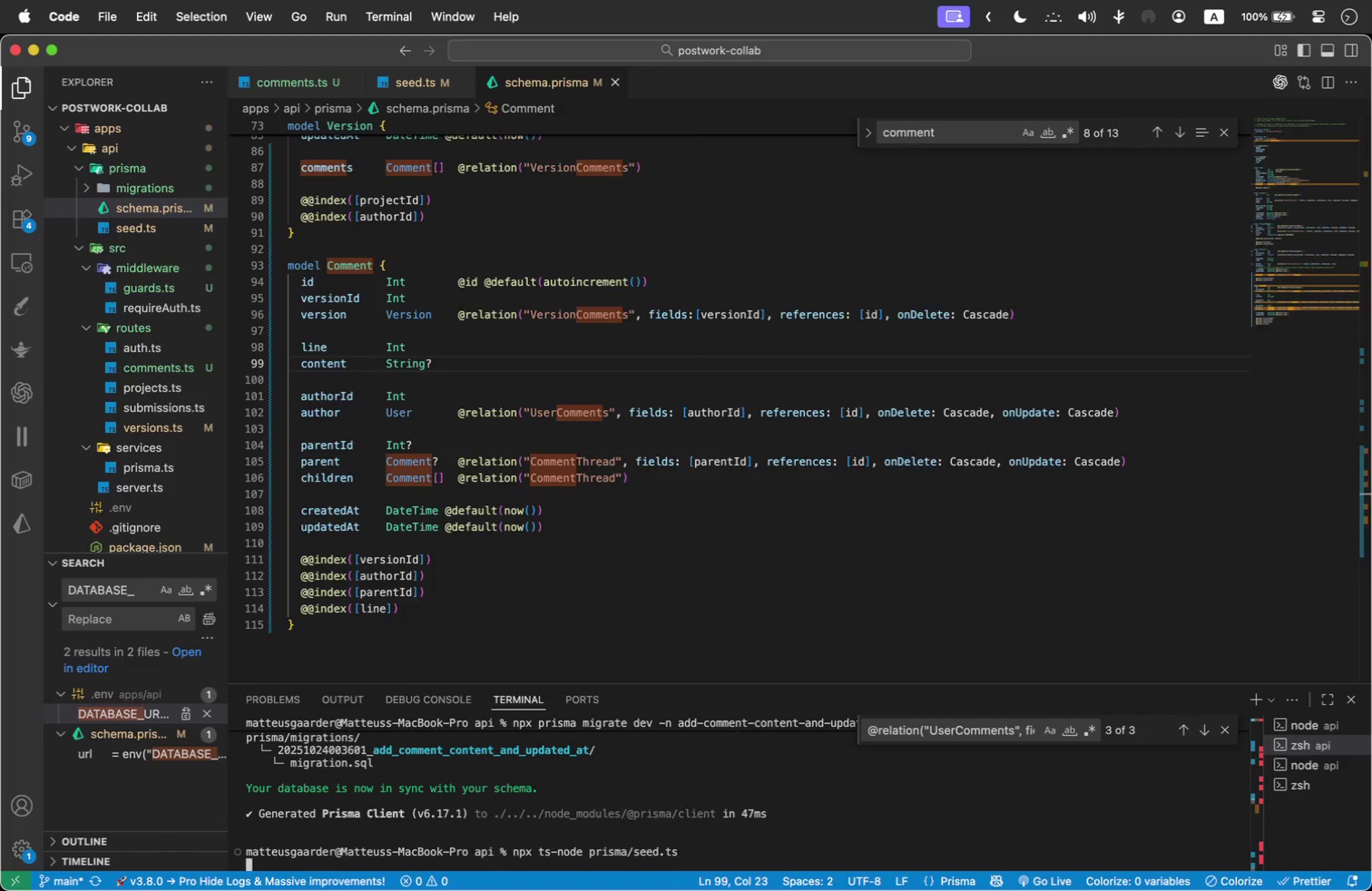 
key(Enter)
 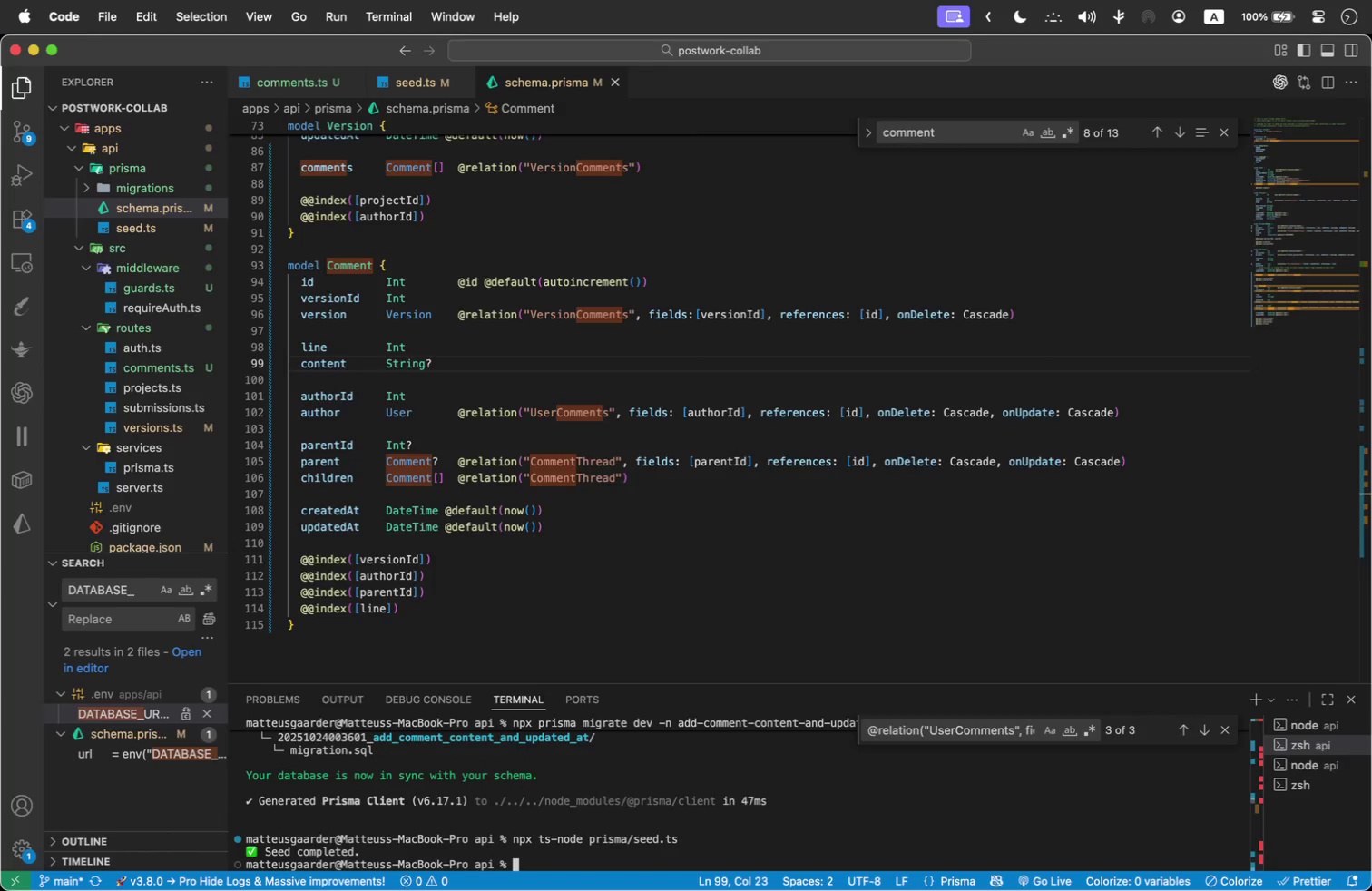 
key(ArrowUp)
 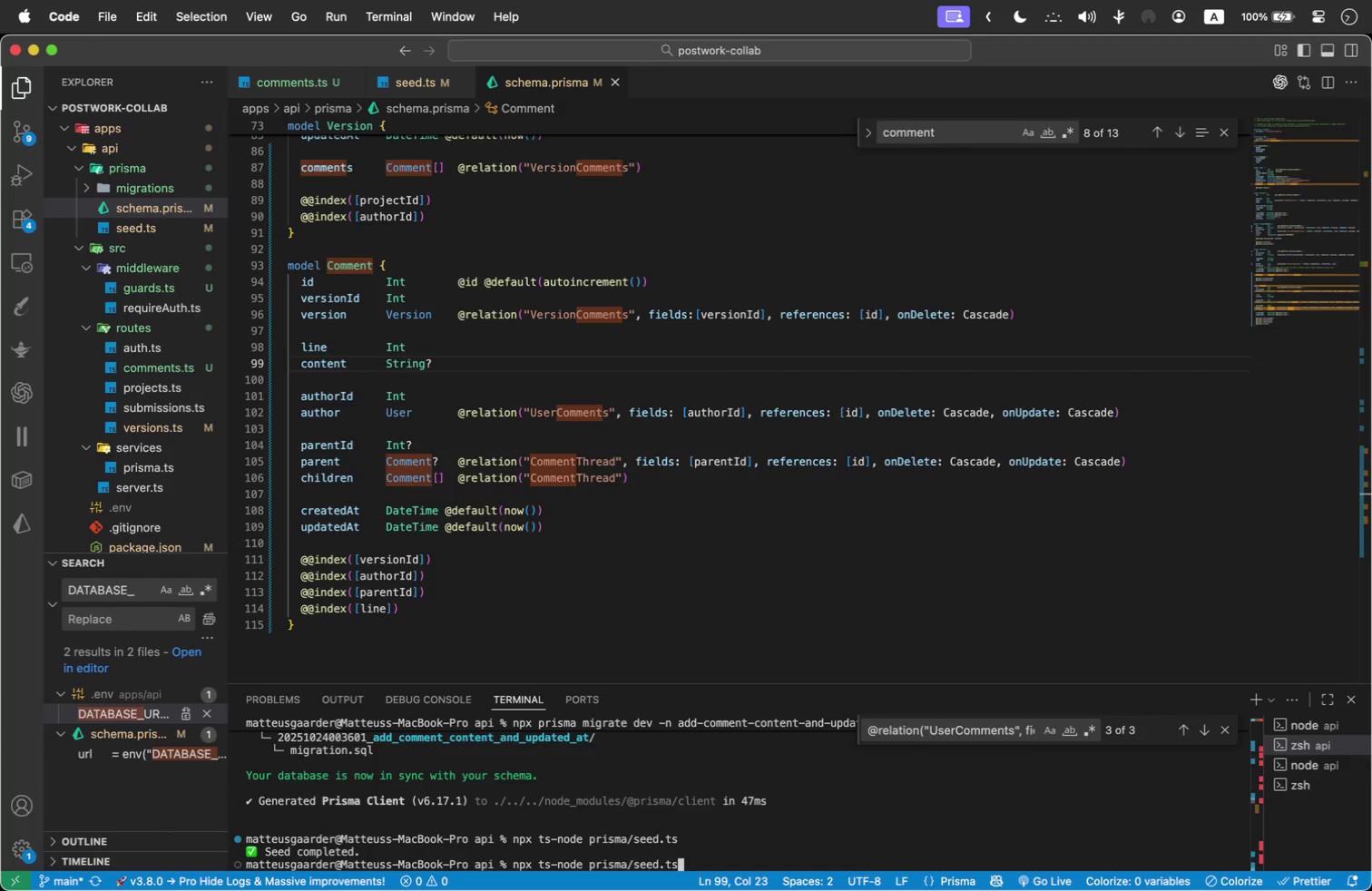 
key(ArrowUp)
 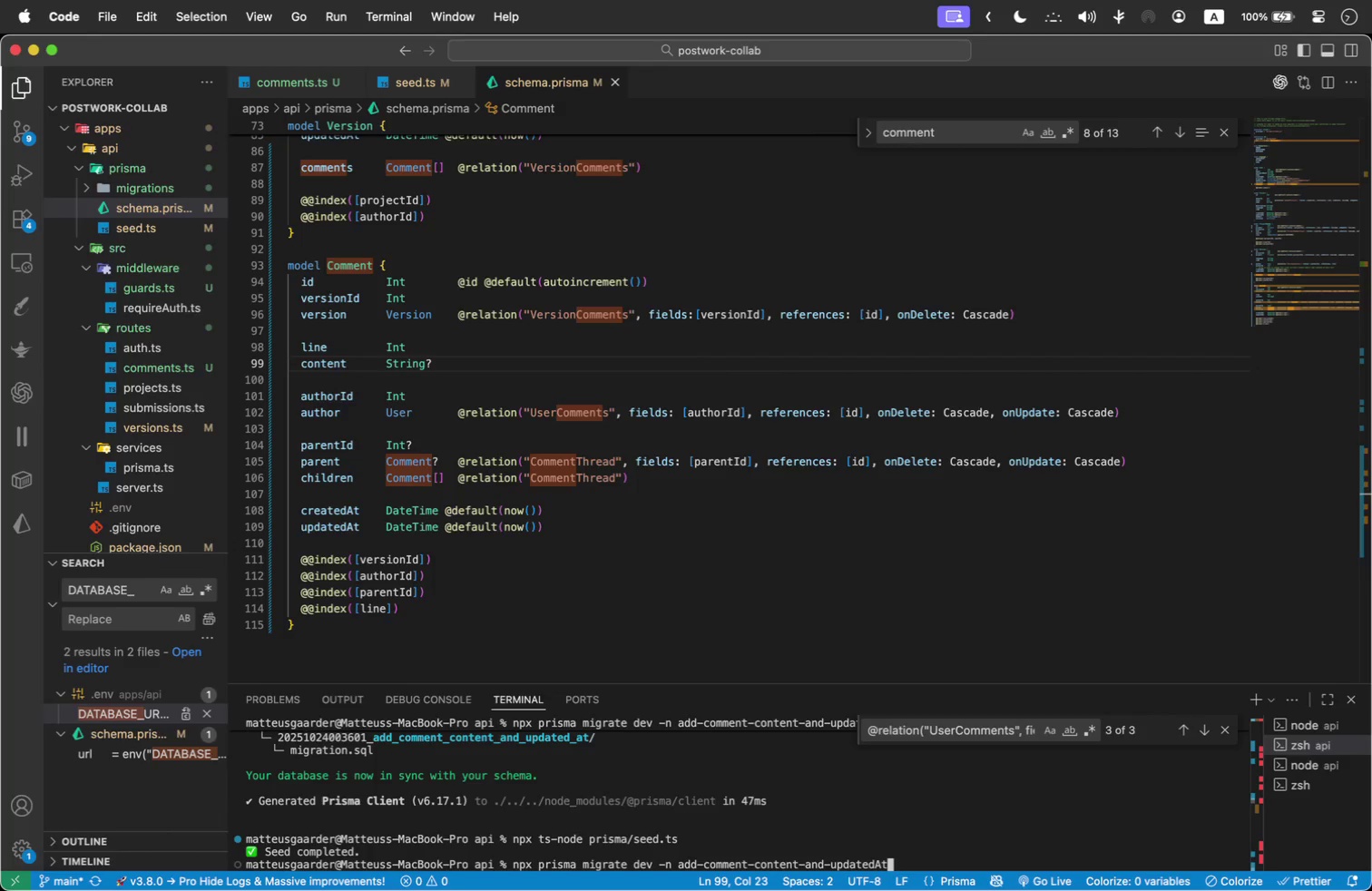 
key(Meta+Tab)
 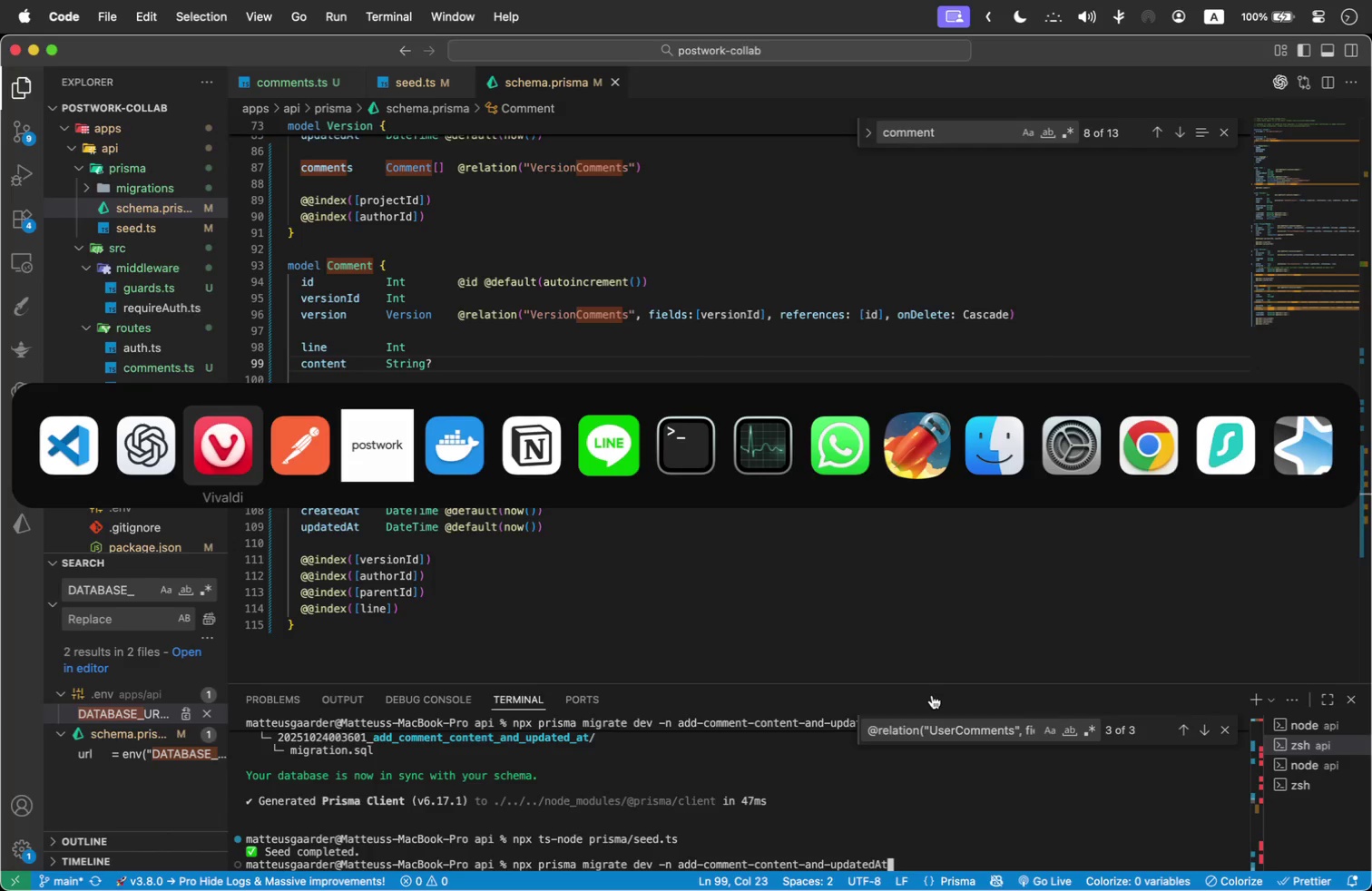 
key(Meta+Tab)
 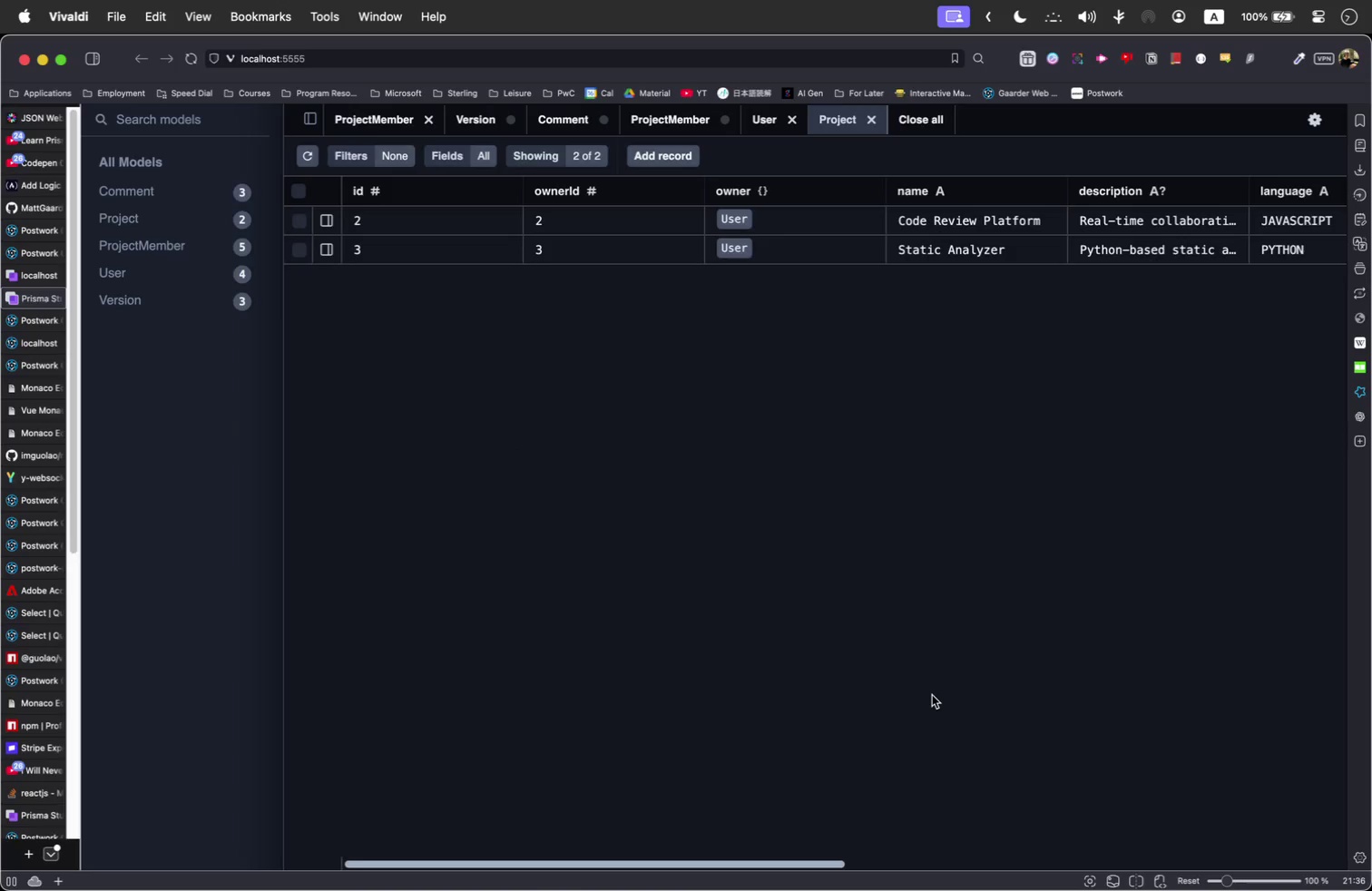 
key(Meta+R)
 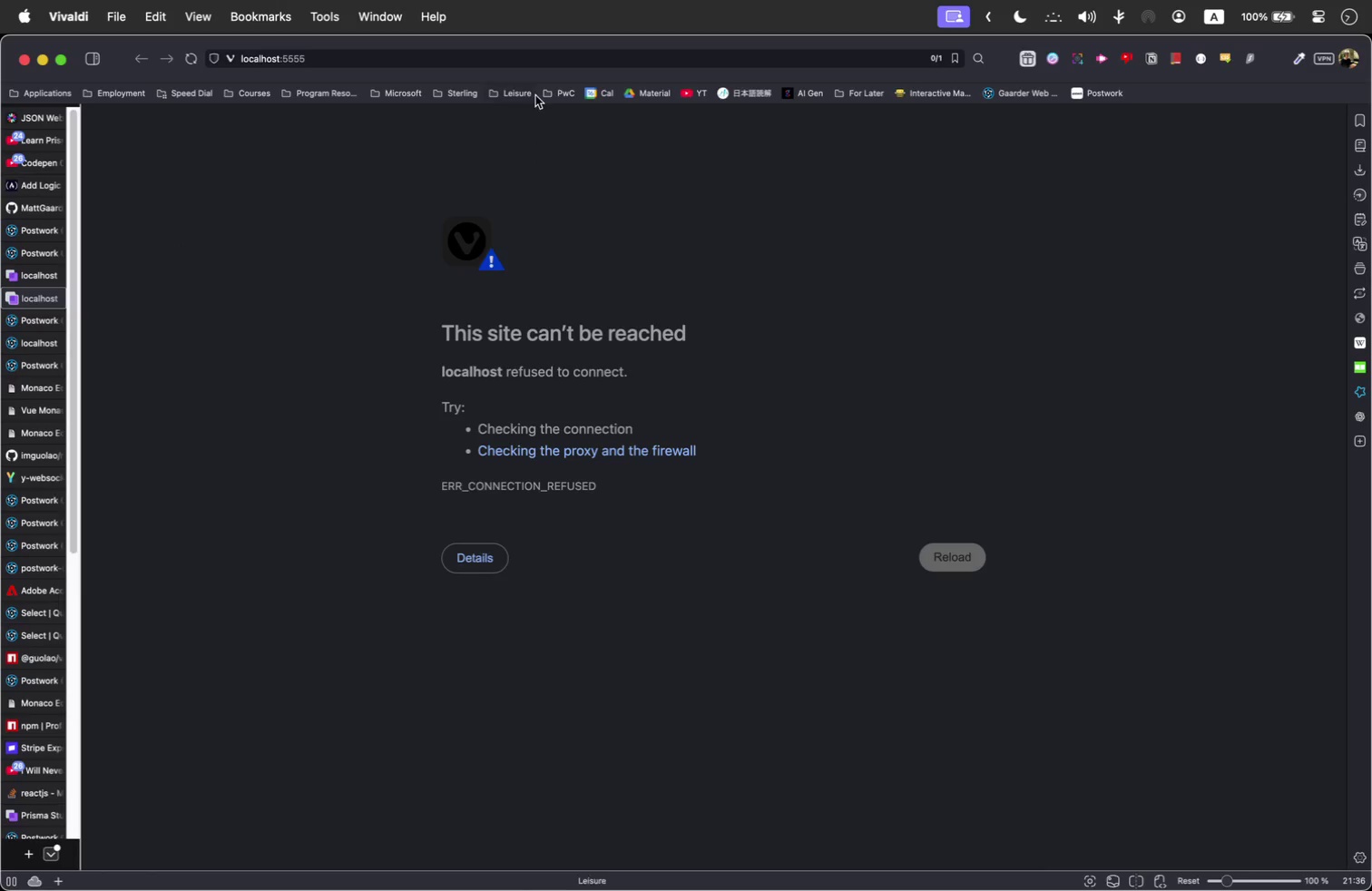 
key(Meta+Tab)
 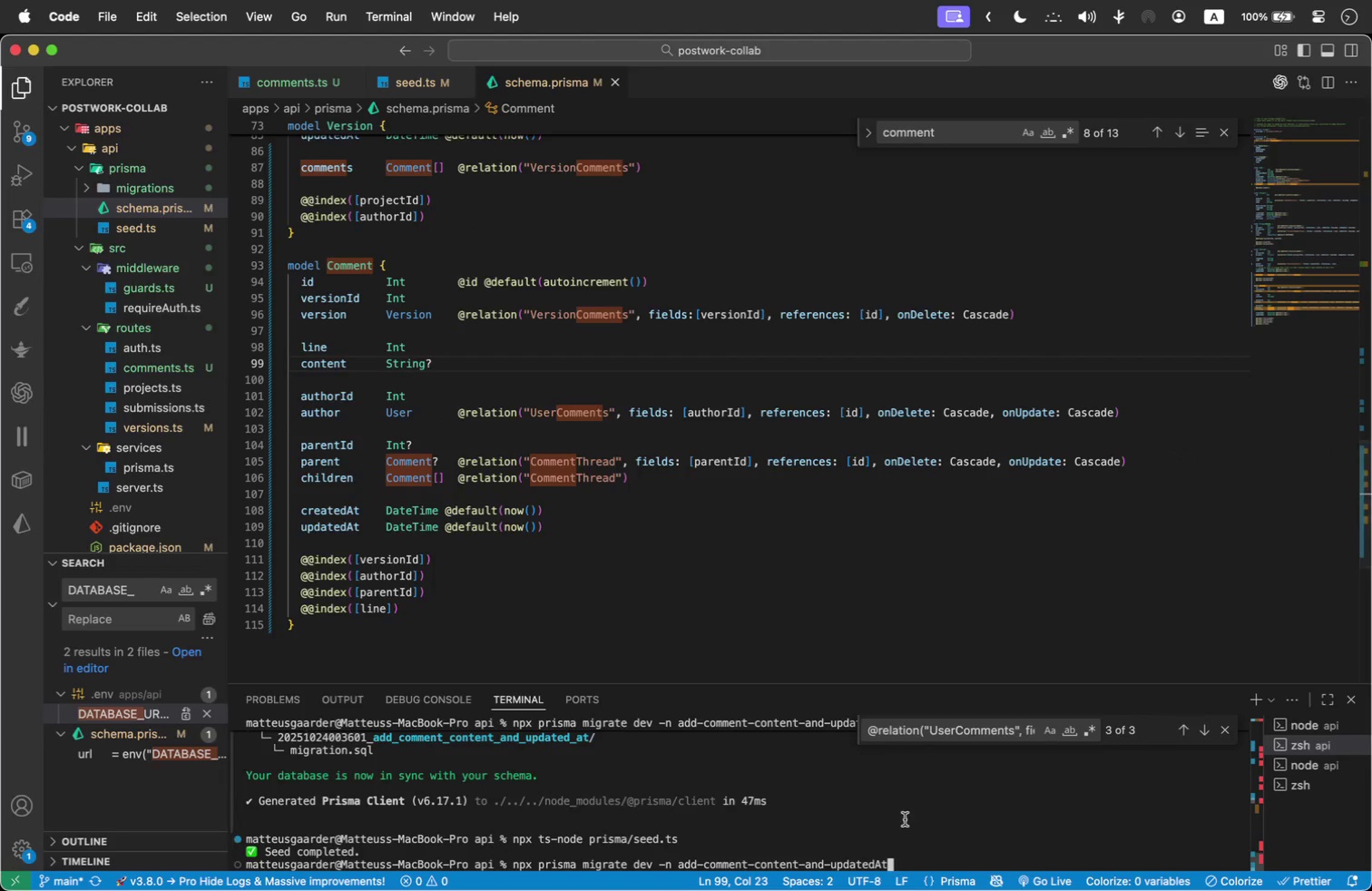 
left_click([906, 819])
 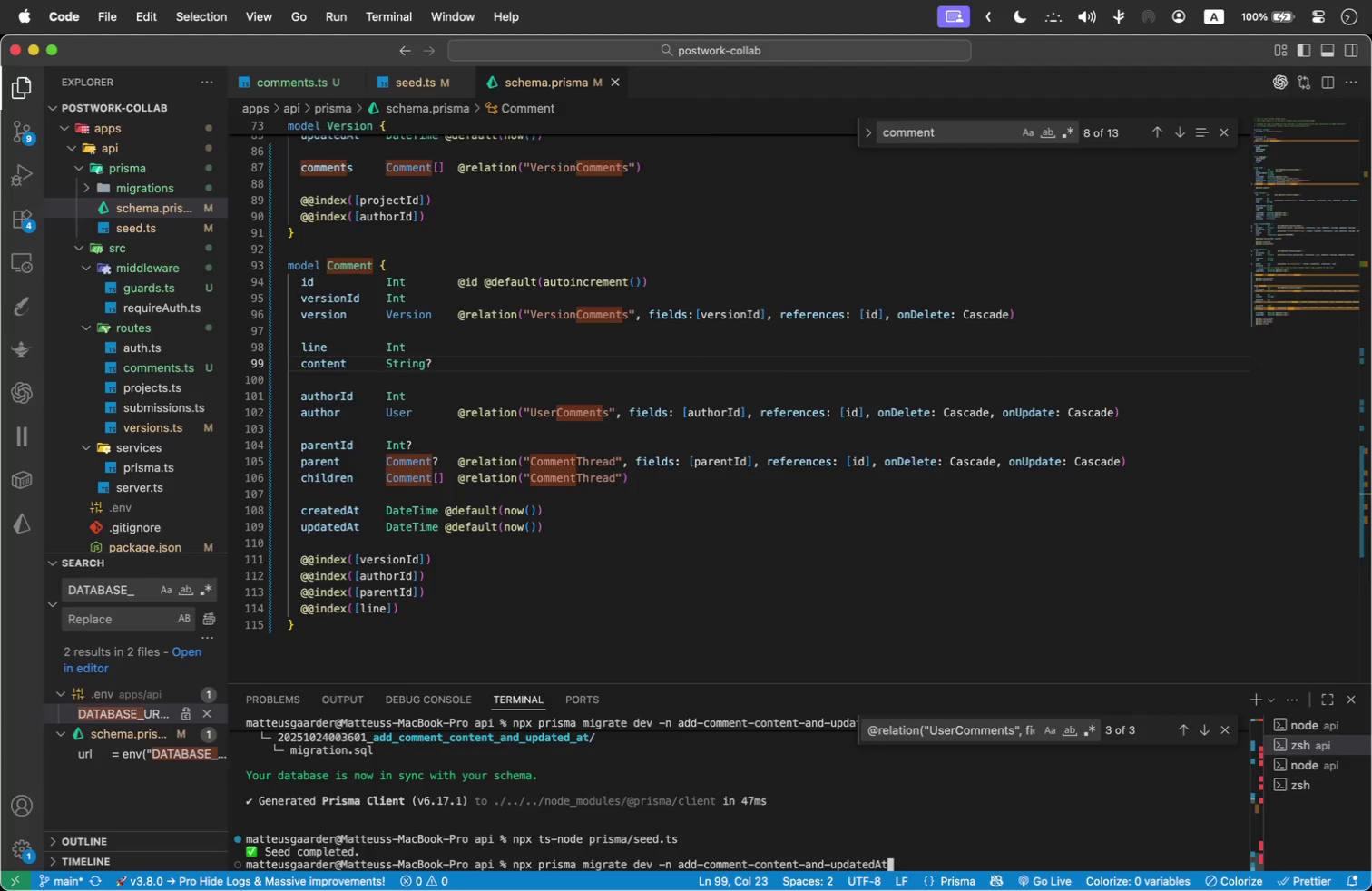 
key(ArrowUp)
 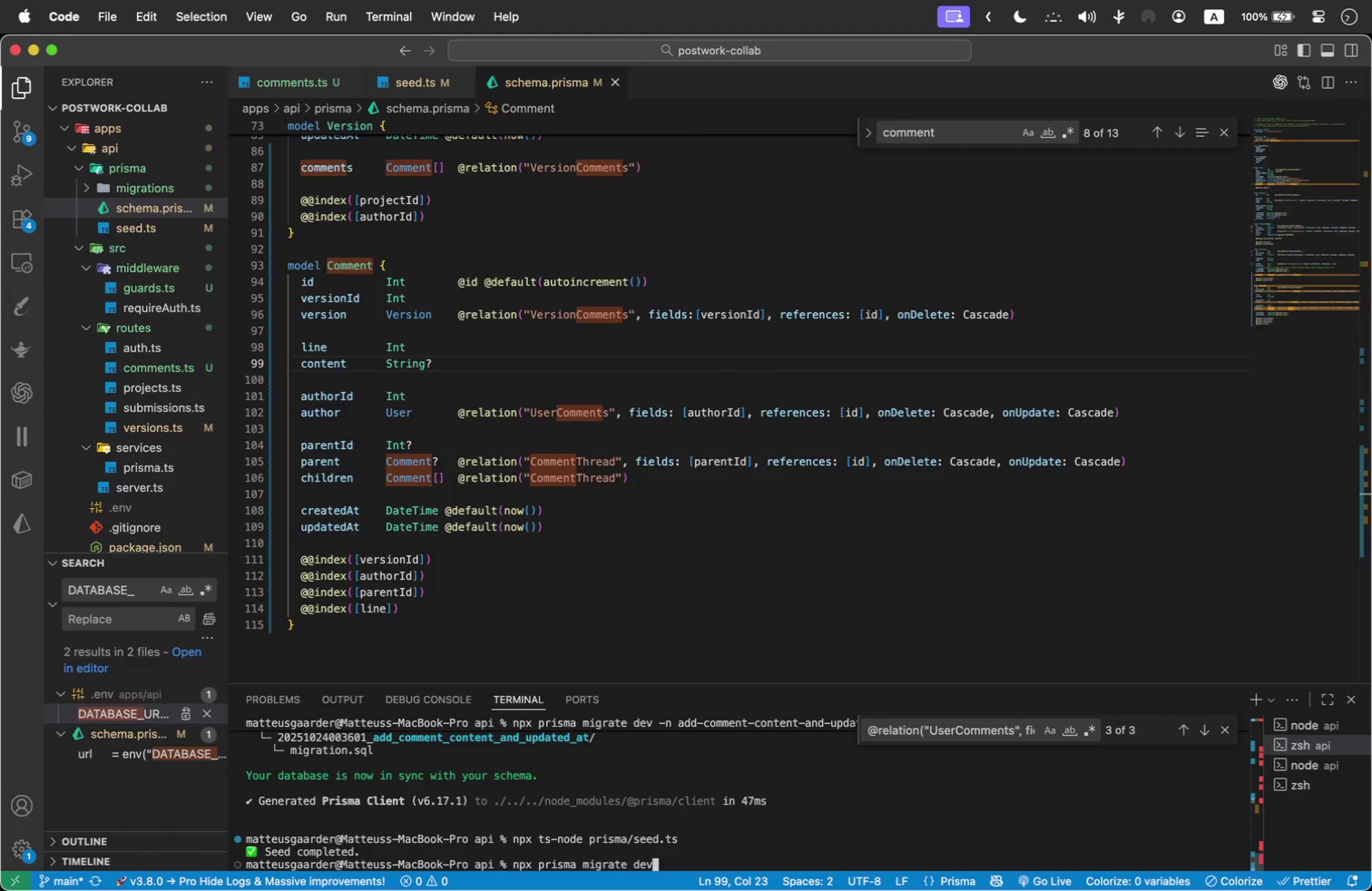 
key(ArrowUp)
 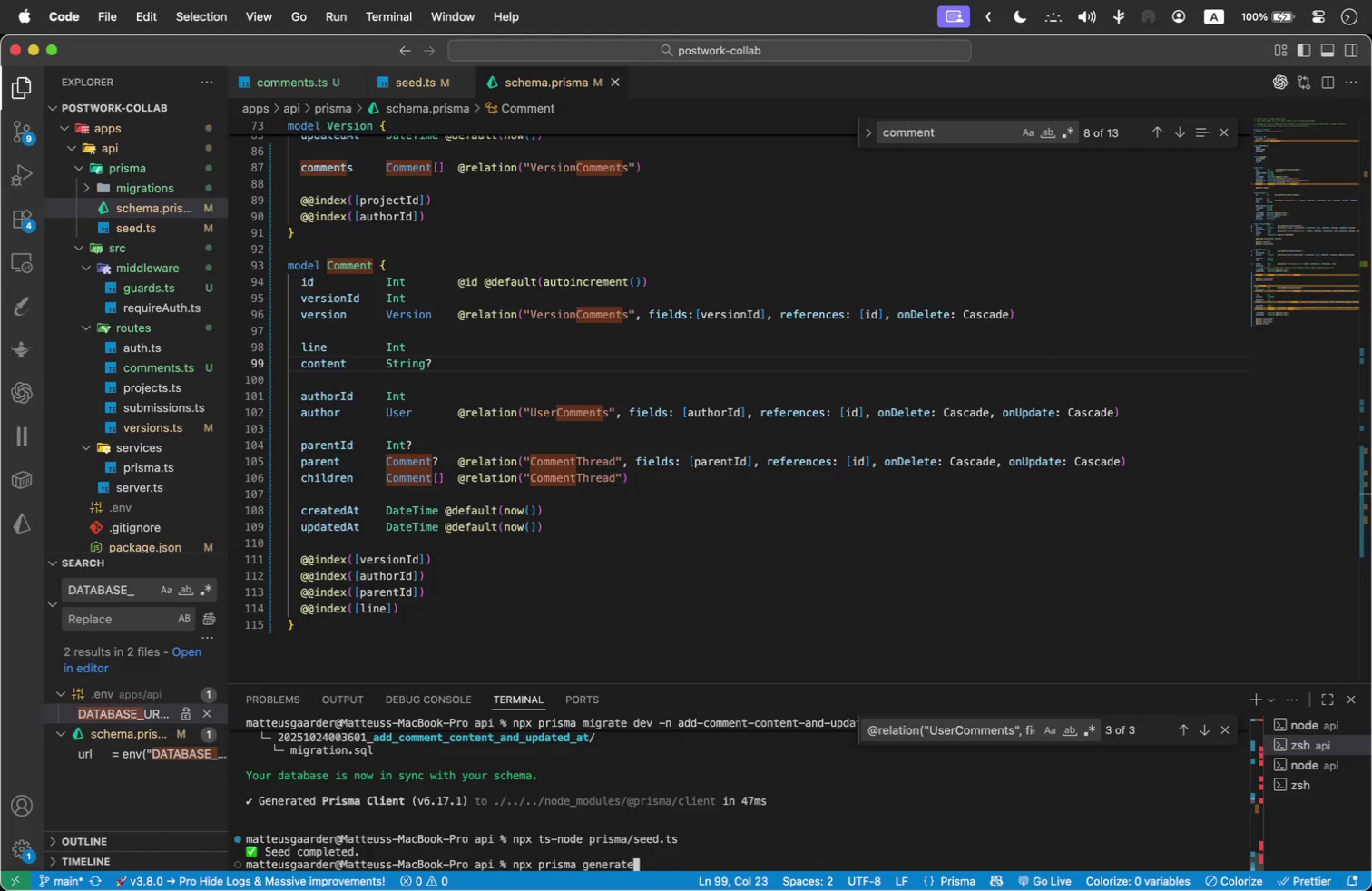 
key(ArrowUp)
 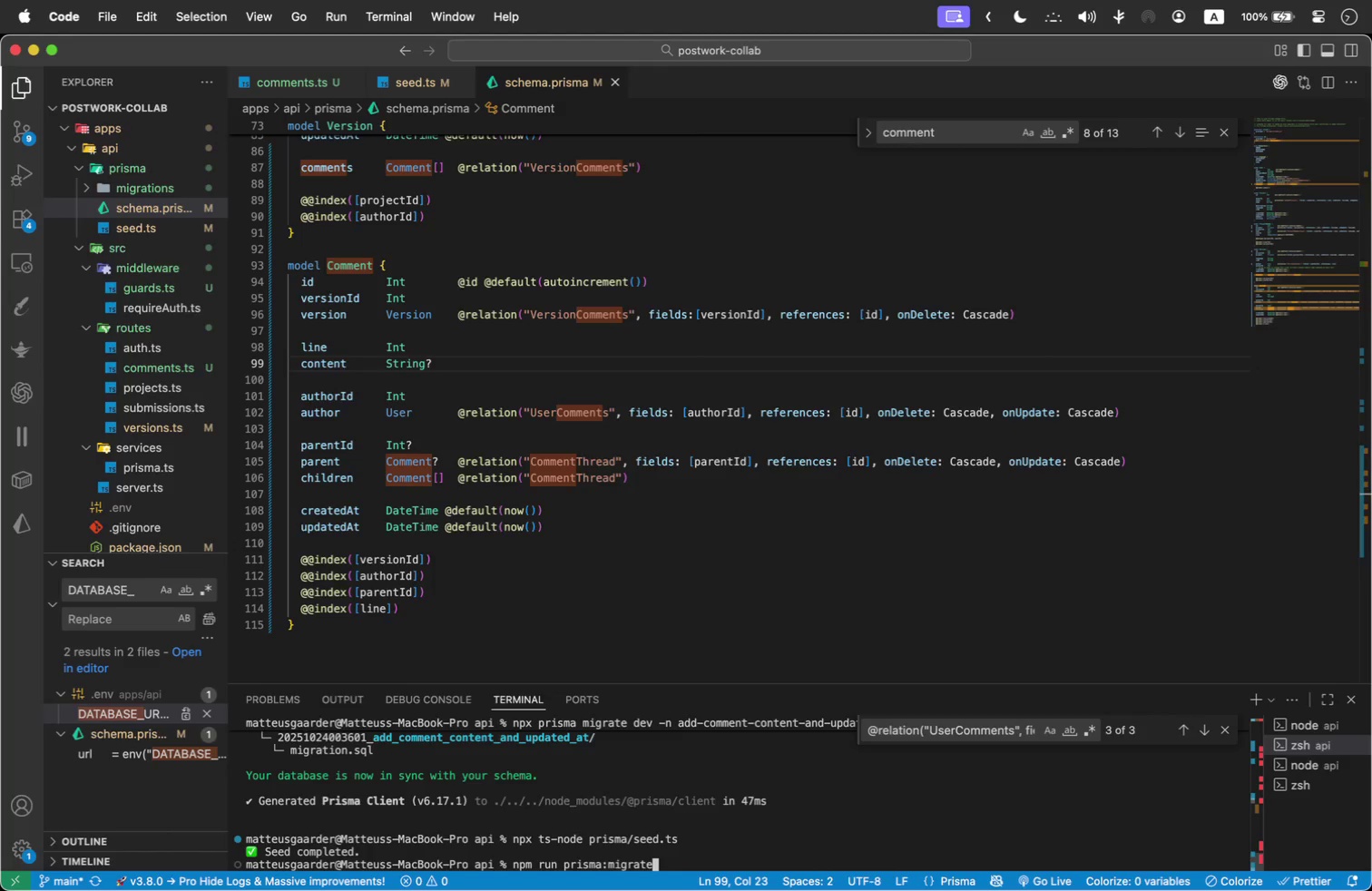 
key(ArrowUp)
 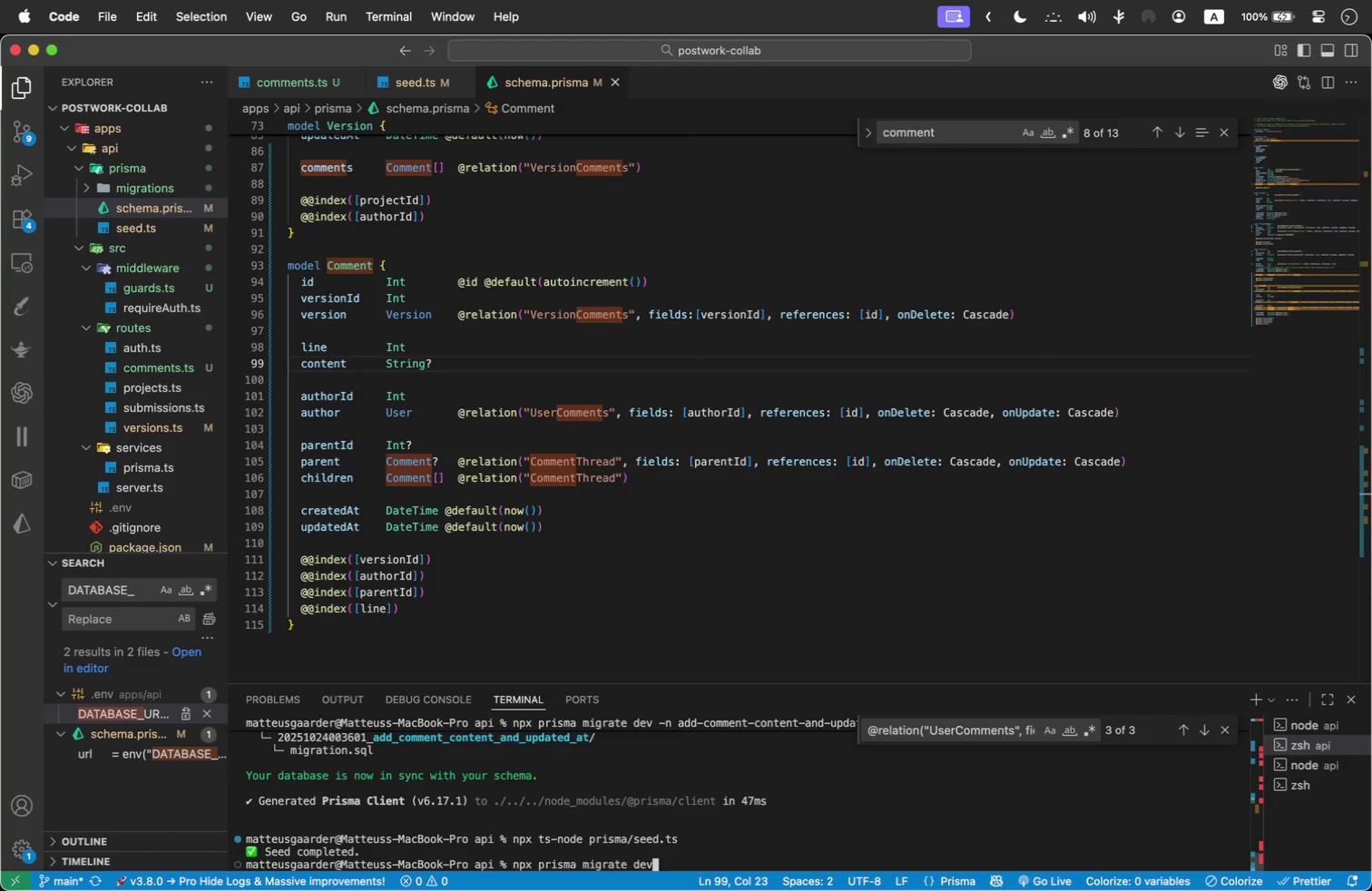 
key(ArrowUp)
 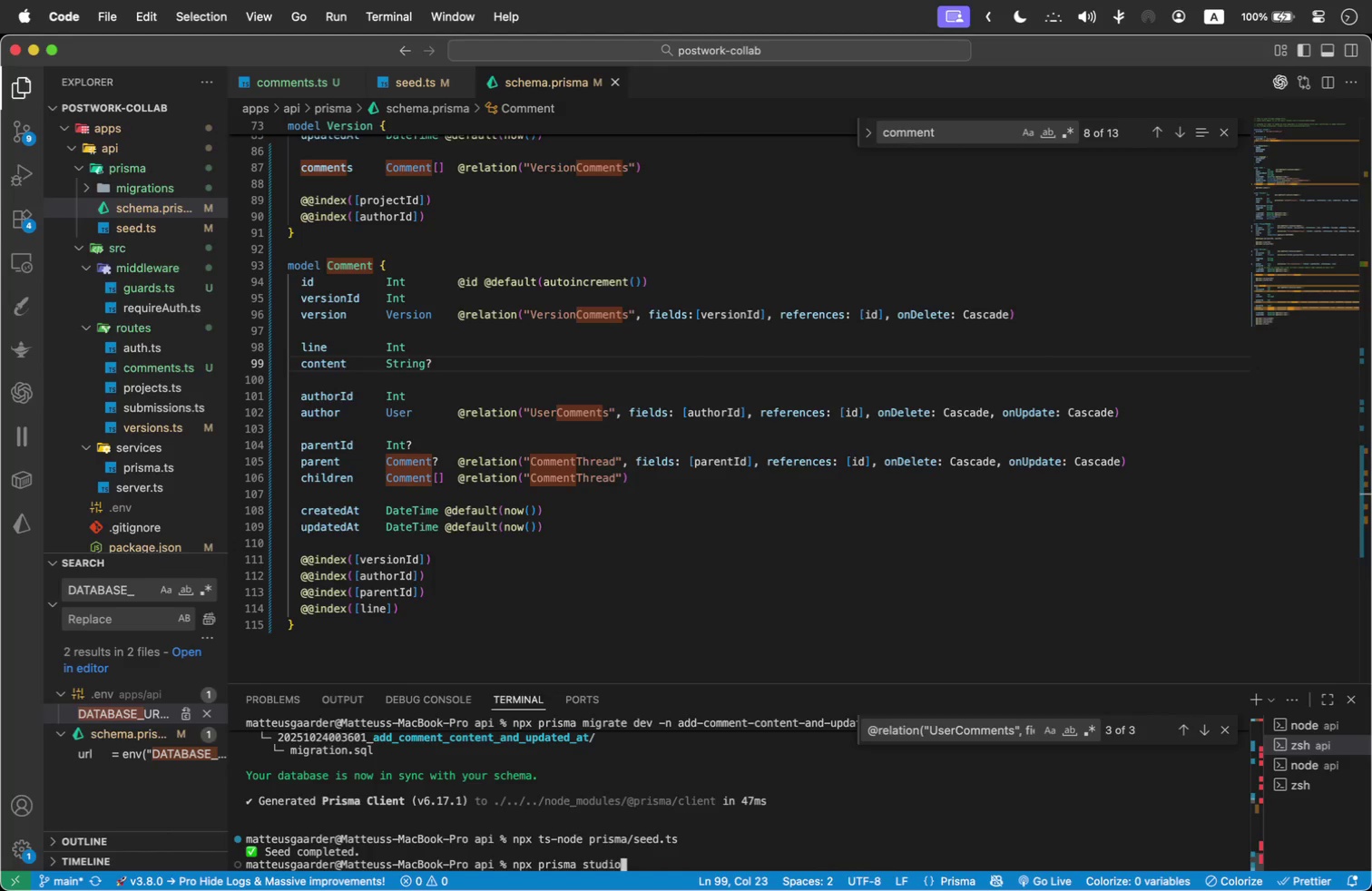 
key(ArrowUp)
 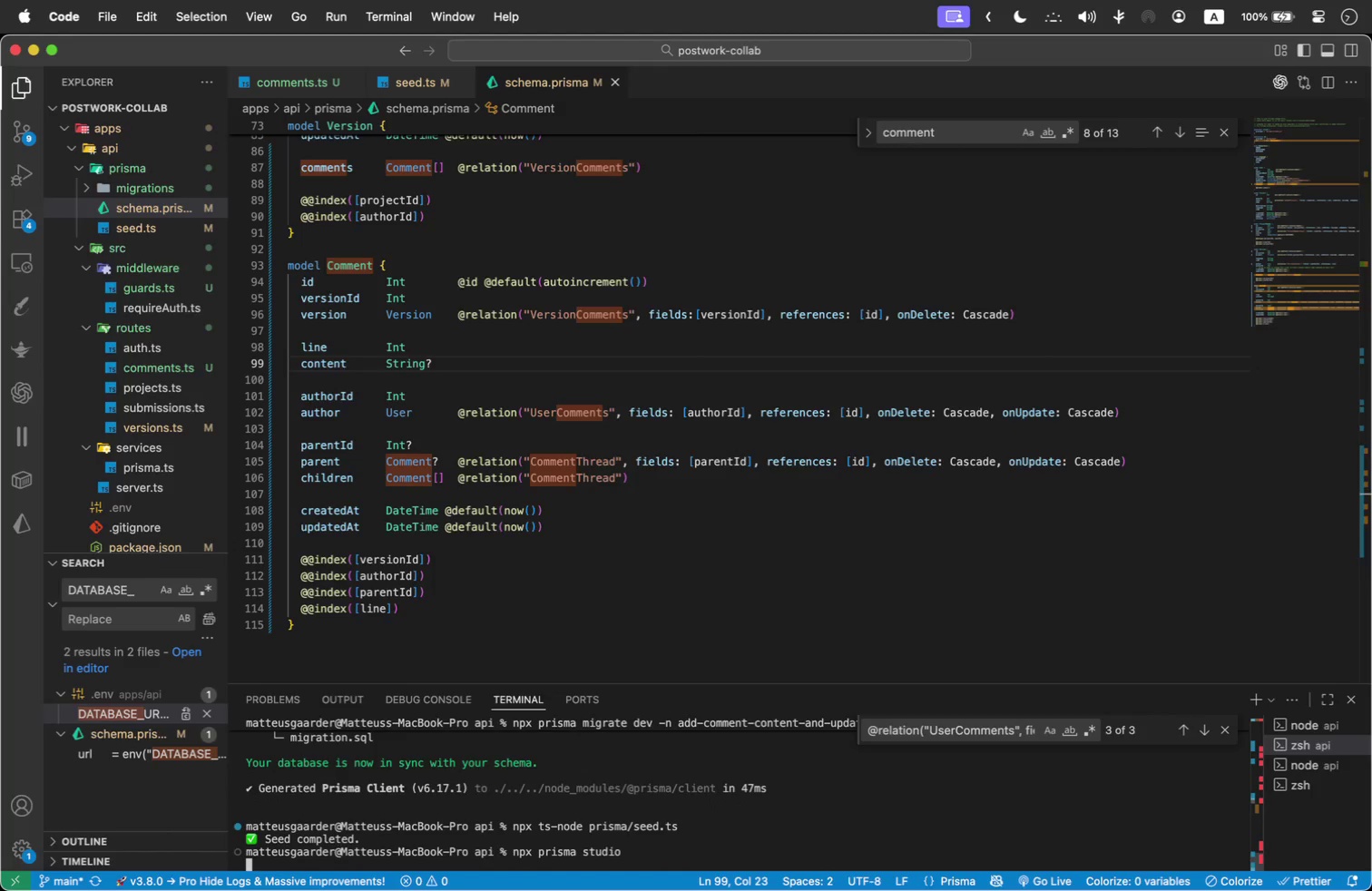 
key(Enter)
 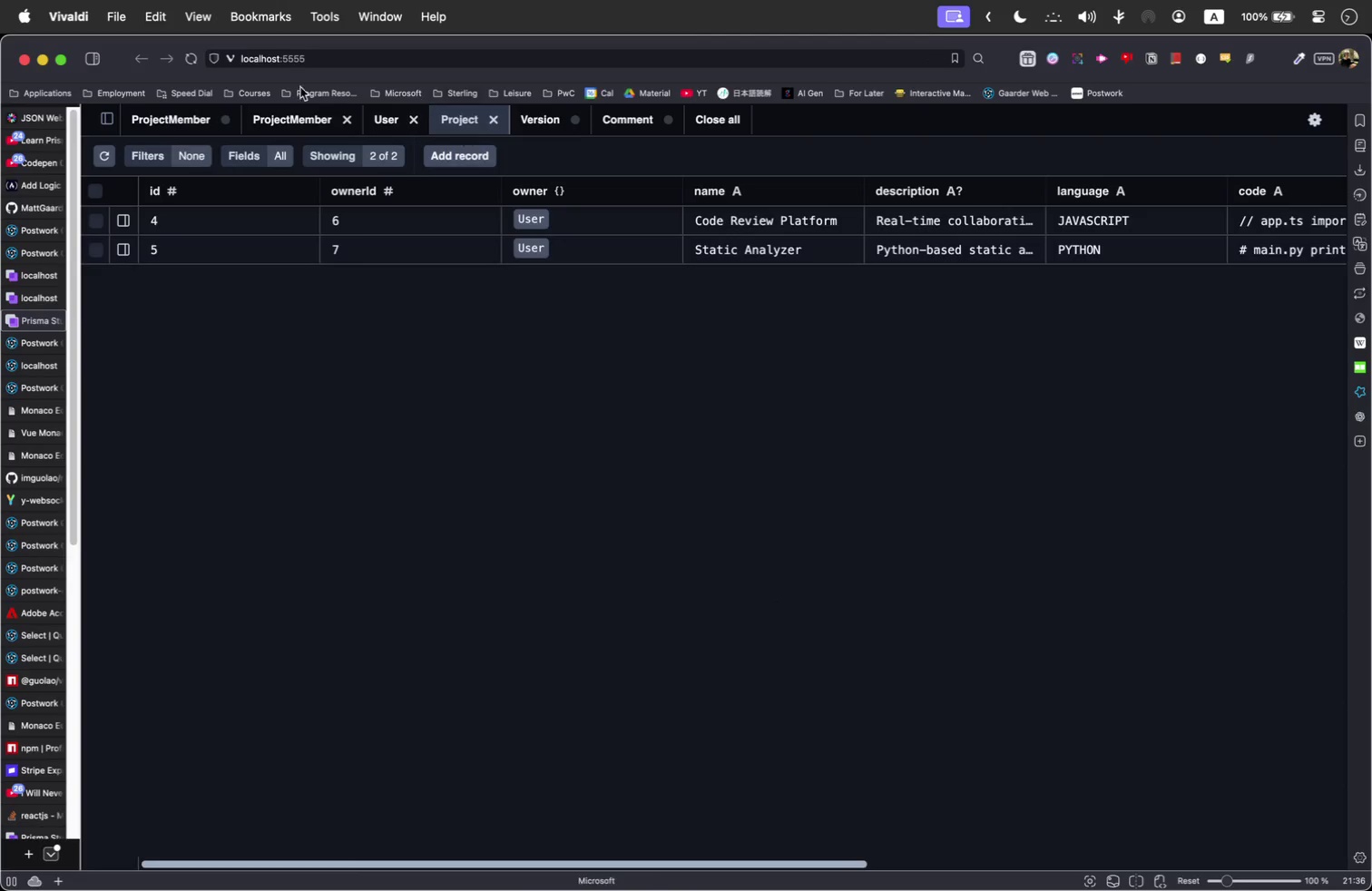 
wait(5.12)
 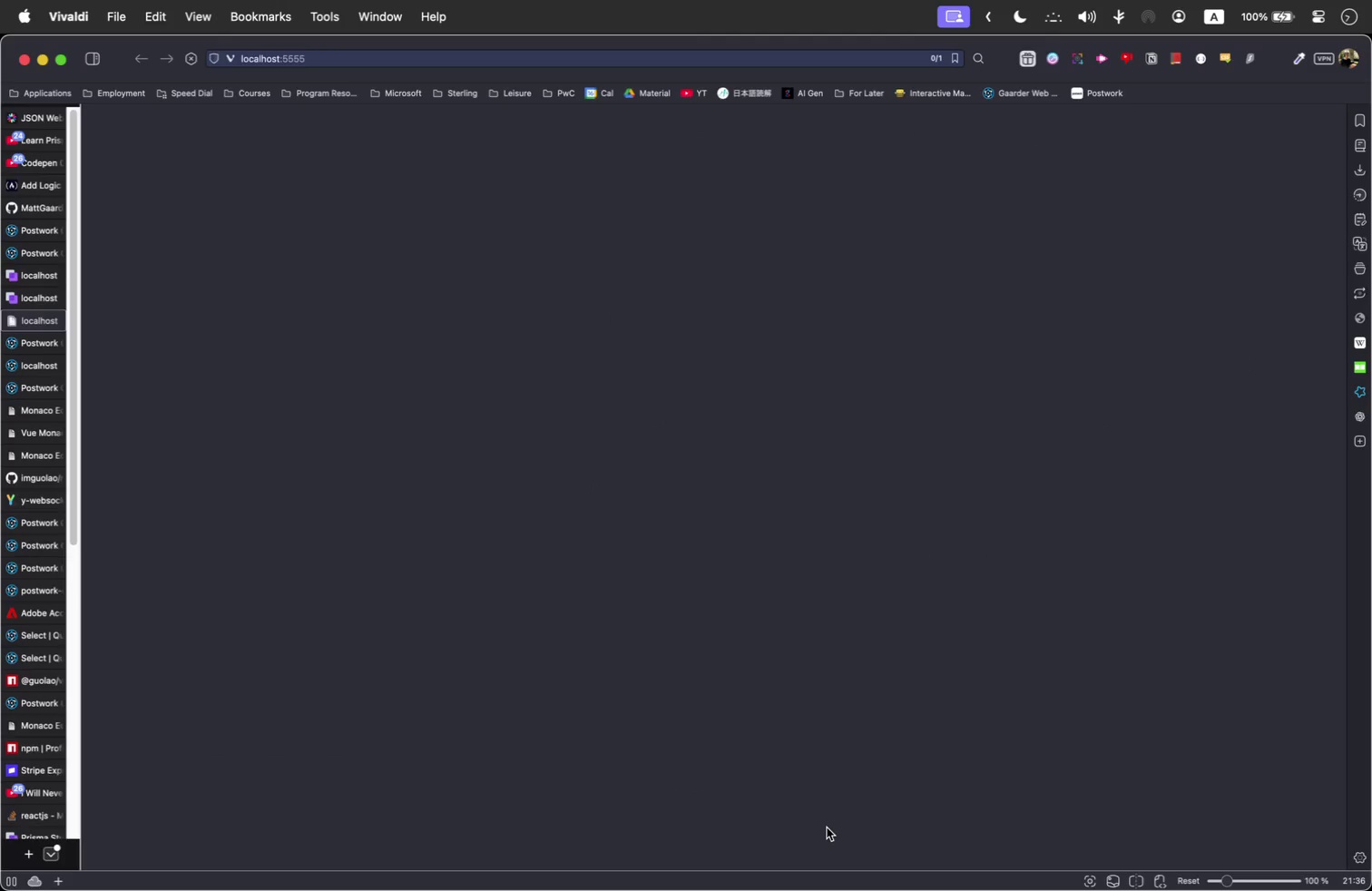 
left_click([113, 113])
 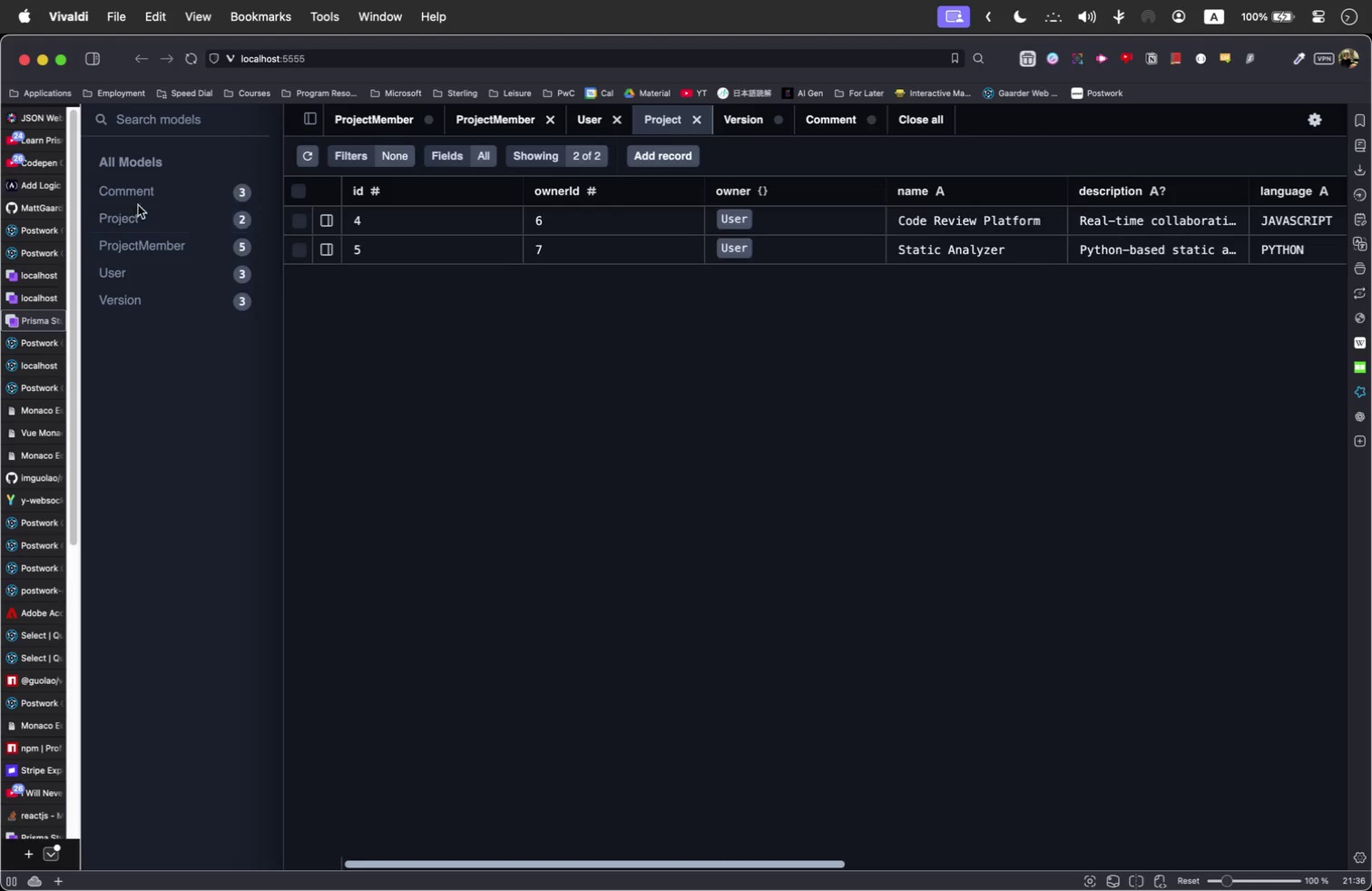 
left_click([134, 191])
 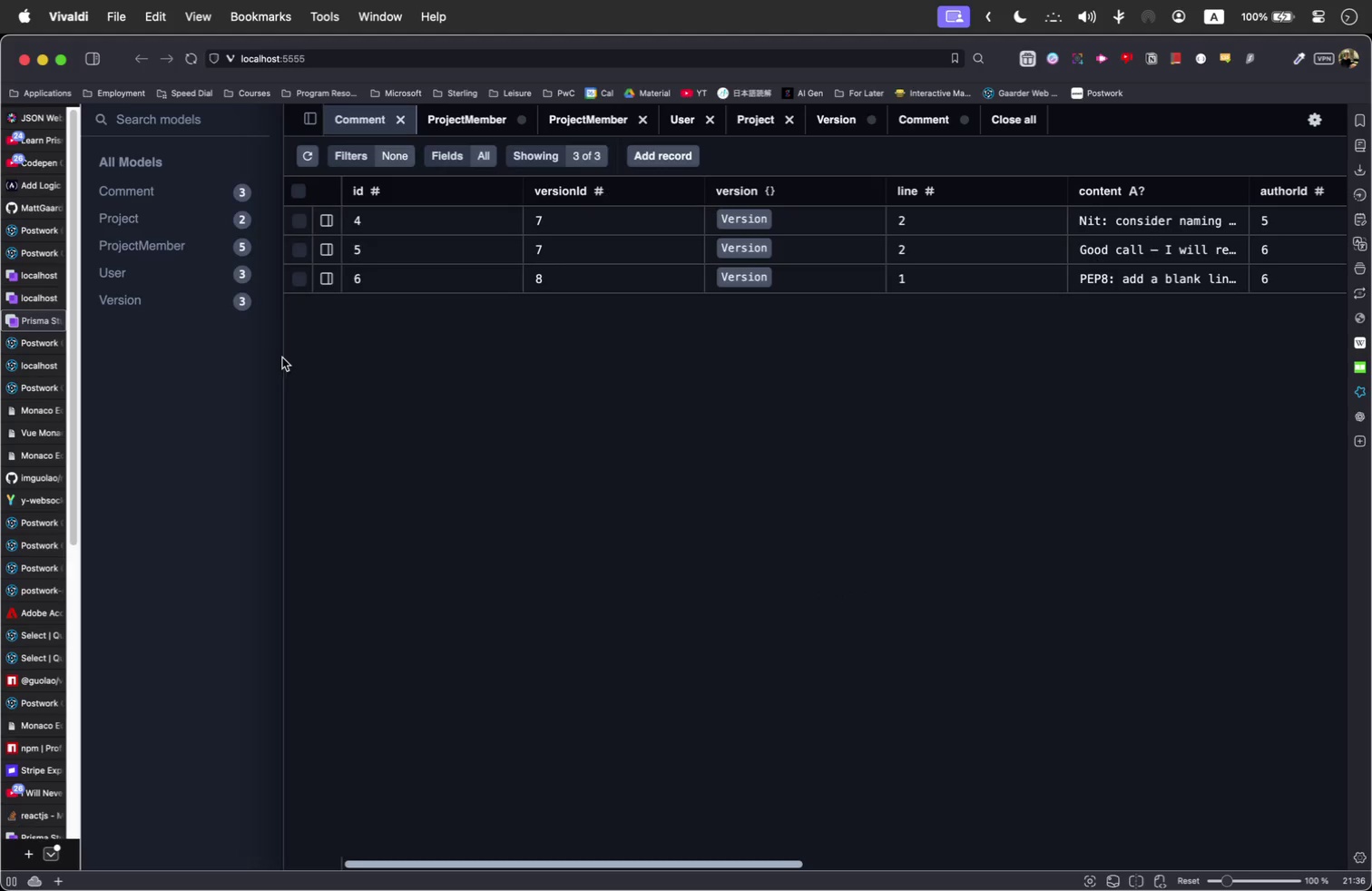 
left_click([1115, 227])
 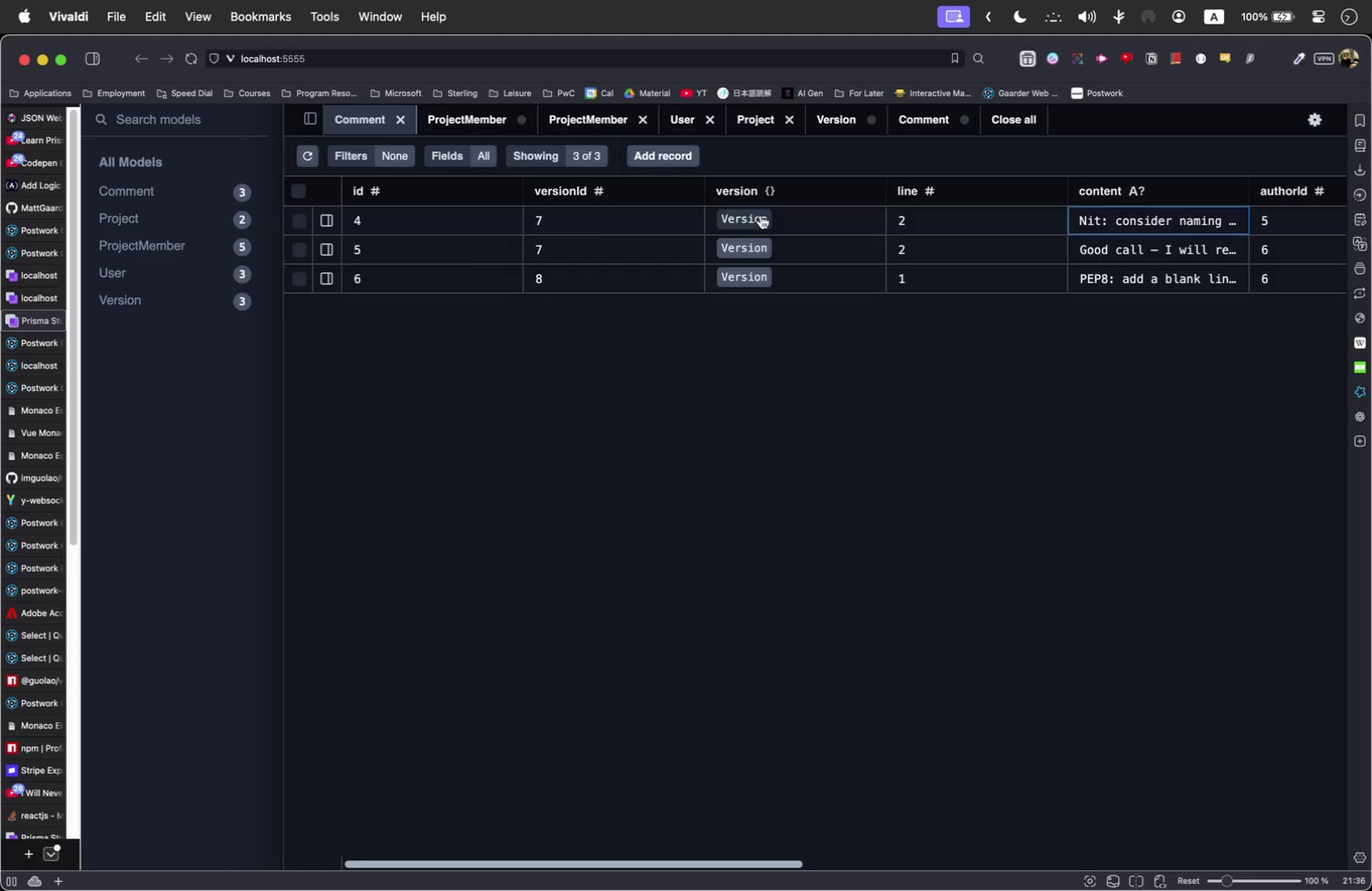 
left_click([1235, 223])
 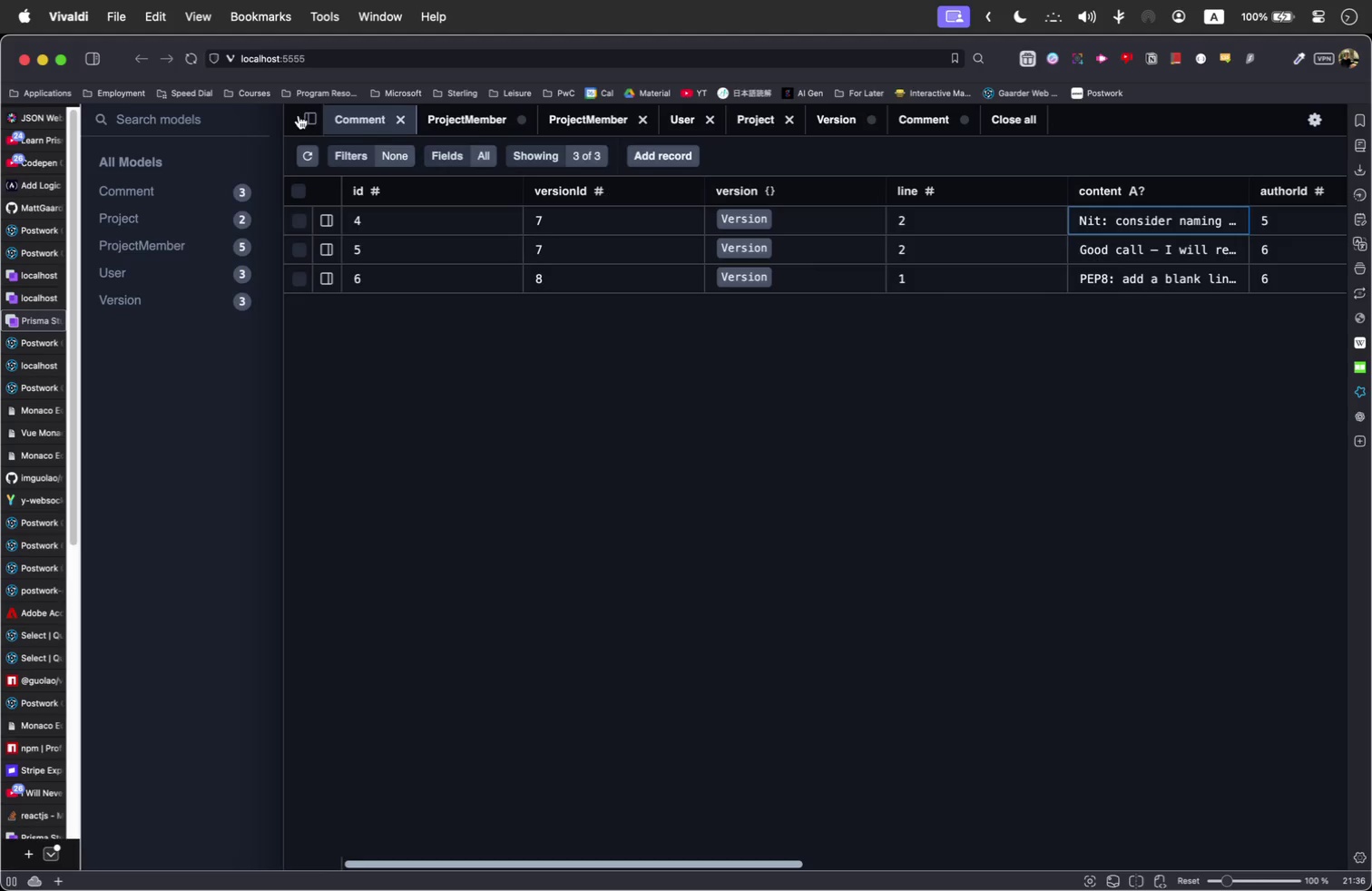 
left_click([309, 115])
 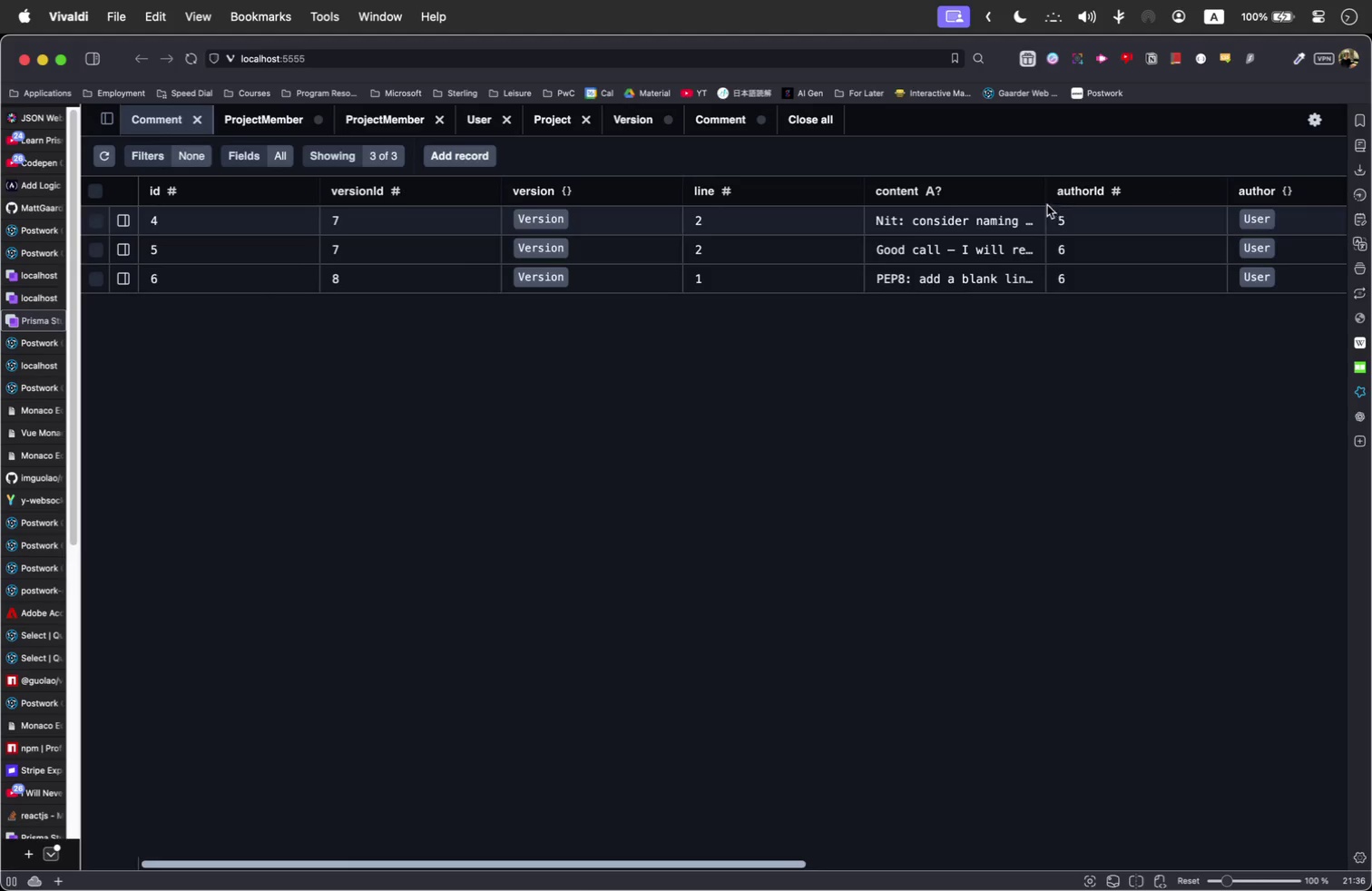 
left_click([932, 186])
 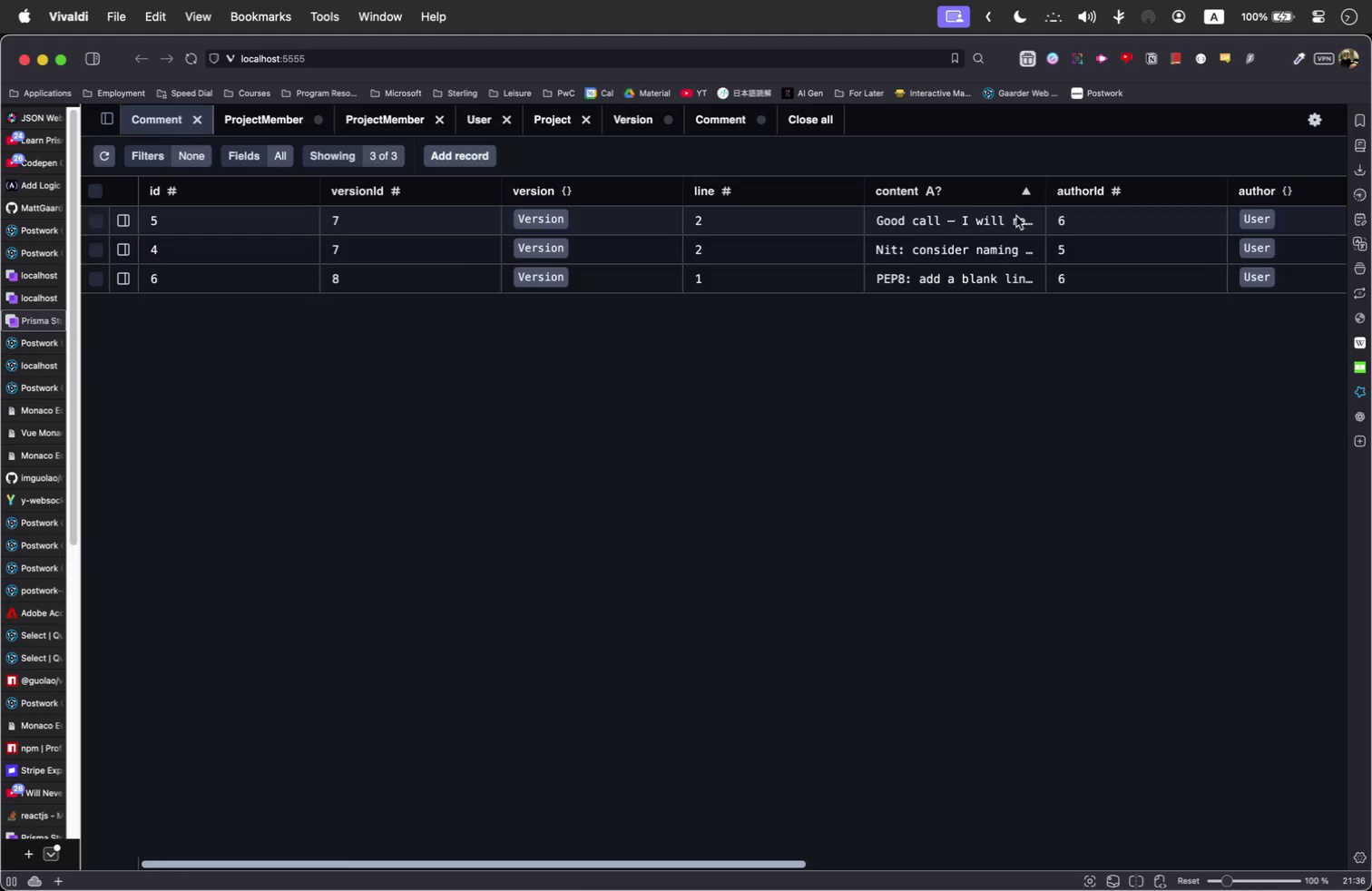 
right_click([967, 215])
 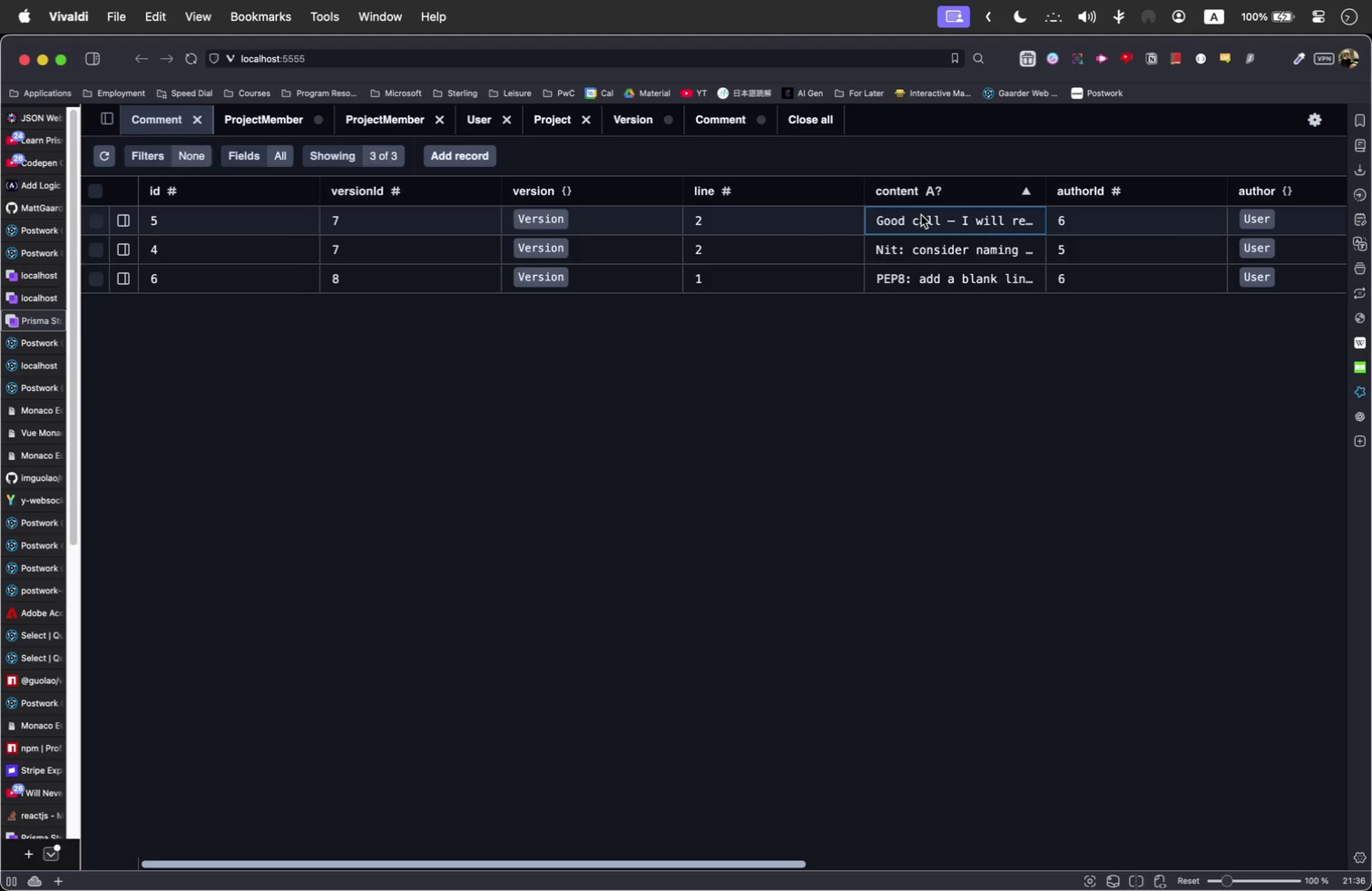 
double_click([921, 215])
 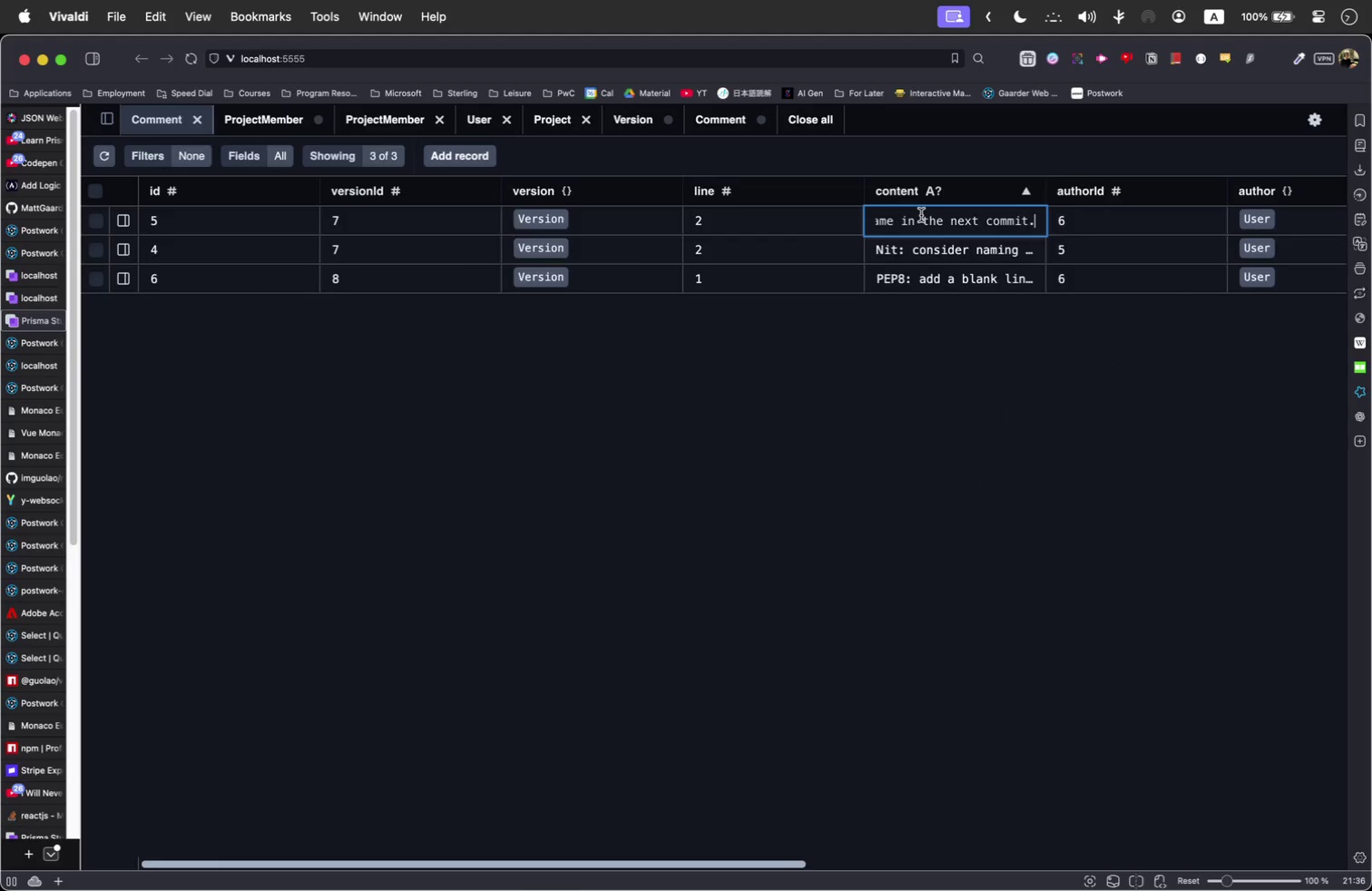 
triple_click([921, 215])
 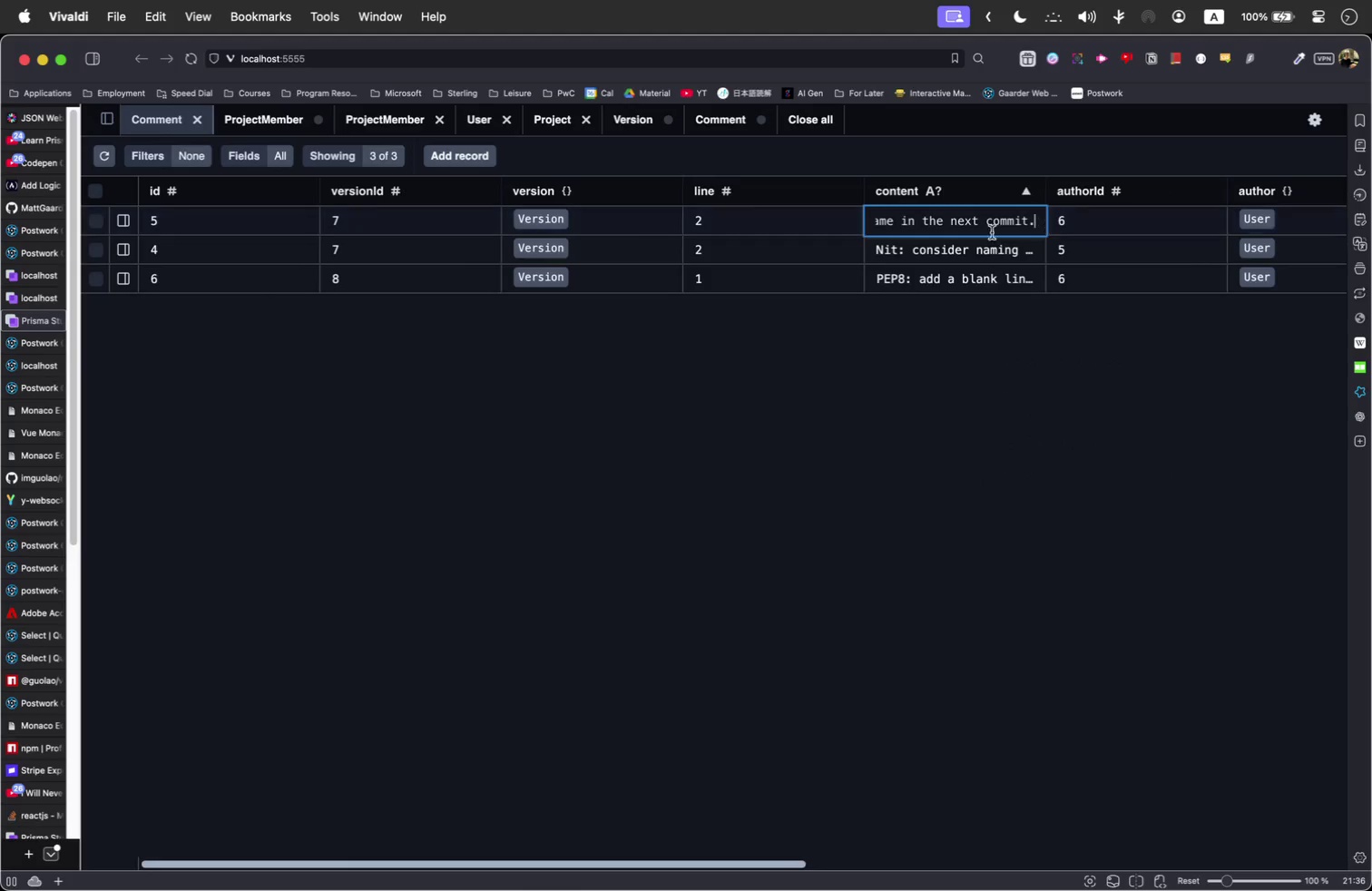 
left_click_drag(start_coordinate=[976, 224], to_coordinate=[995, 220])
 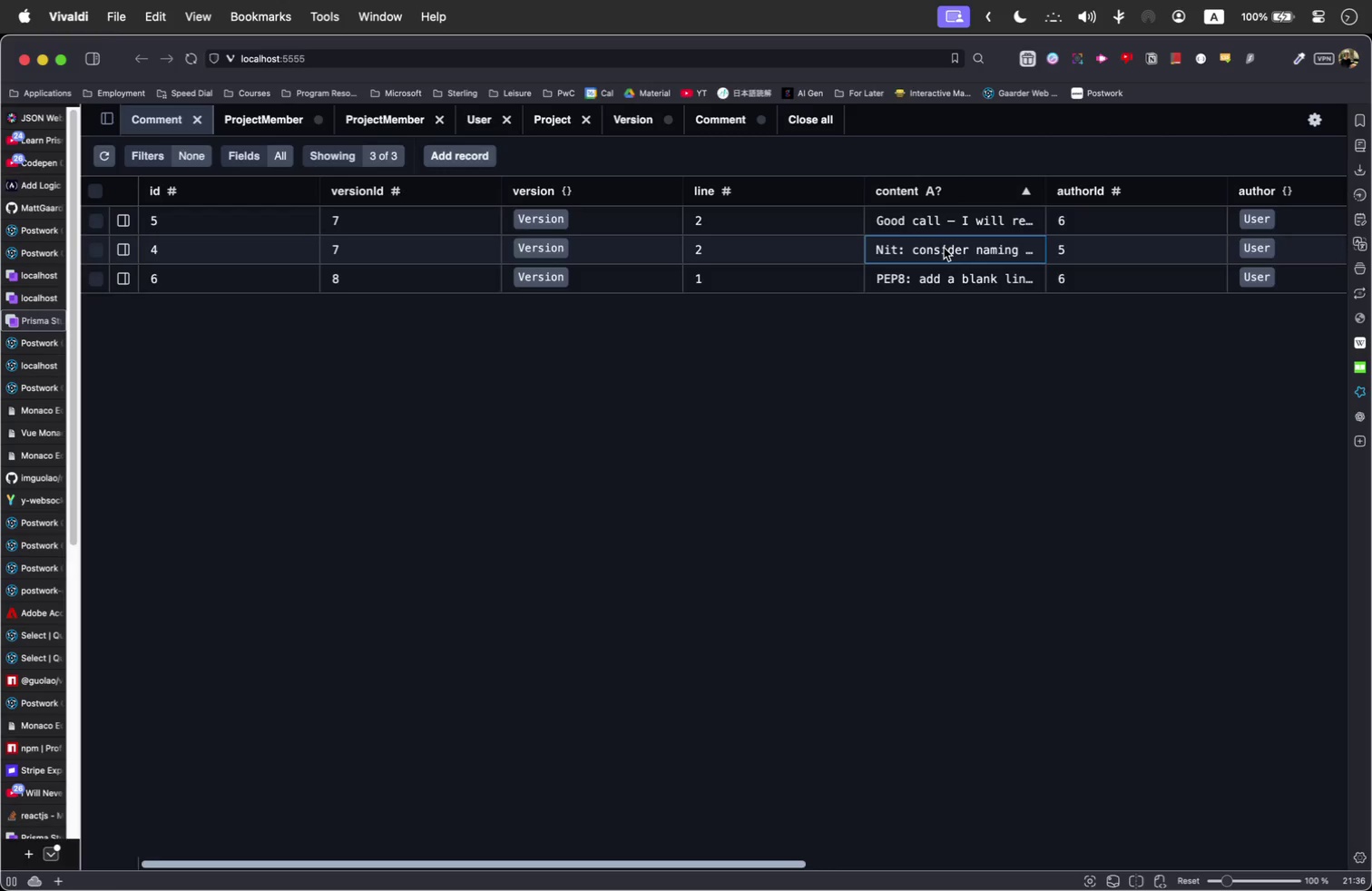 
double_click([944, 248])
 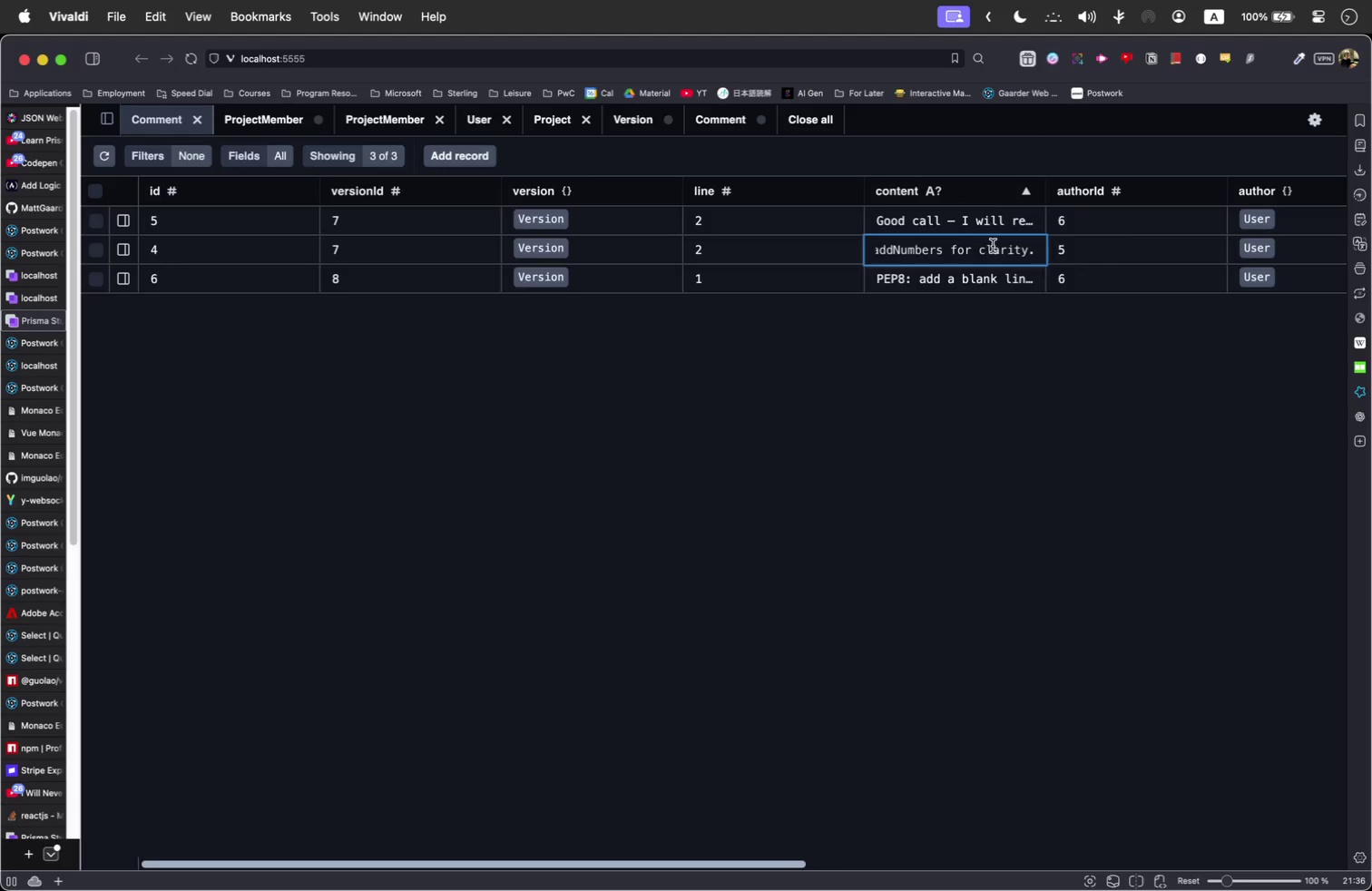 
left_click_drag(start_coordinate=[1014, 249], to_coordinate=[933, 254])
 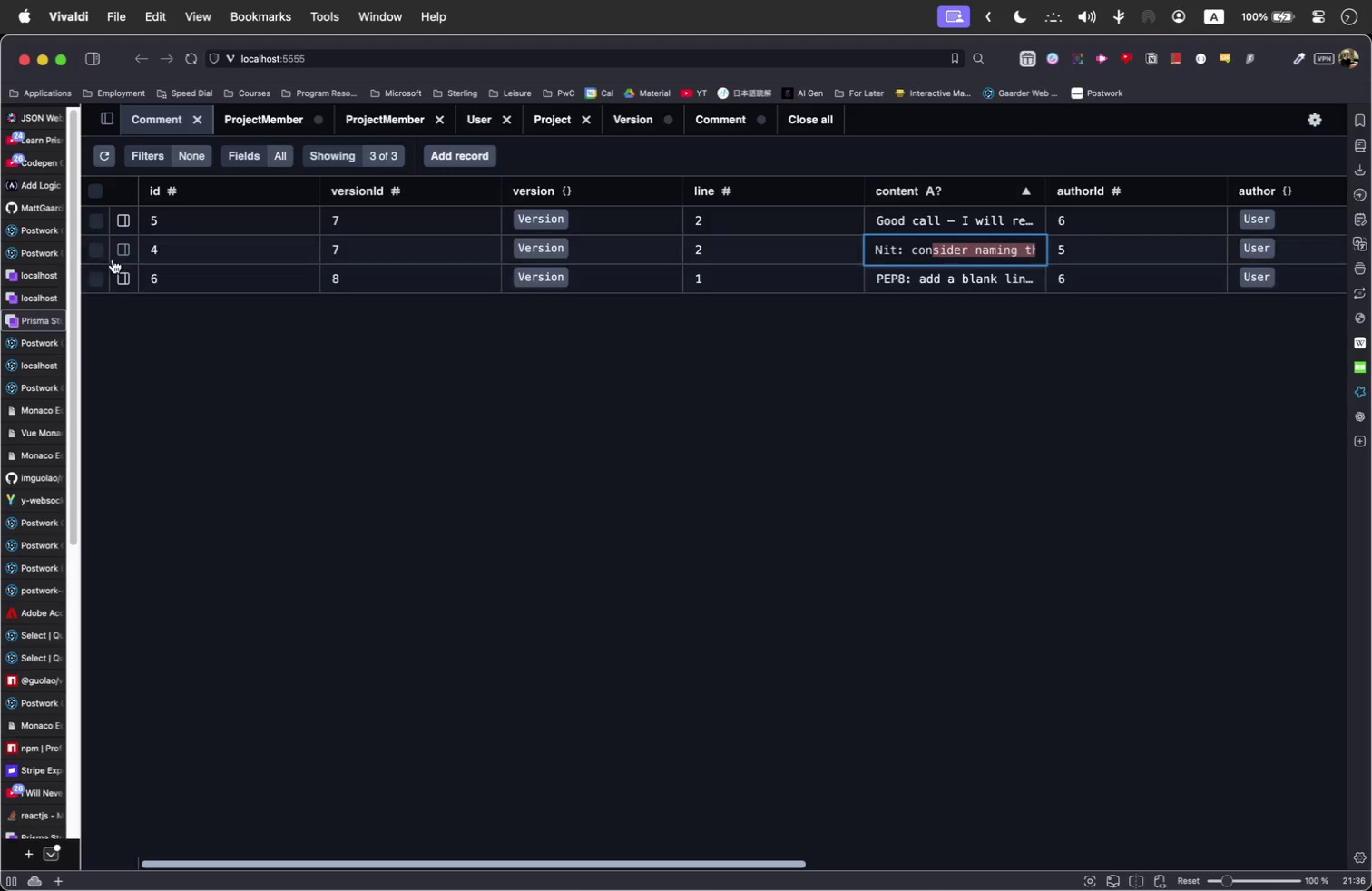 
left_click([91, 254])
 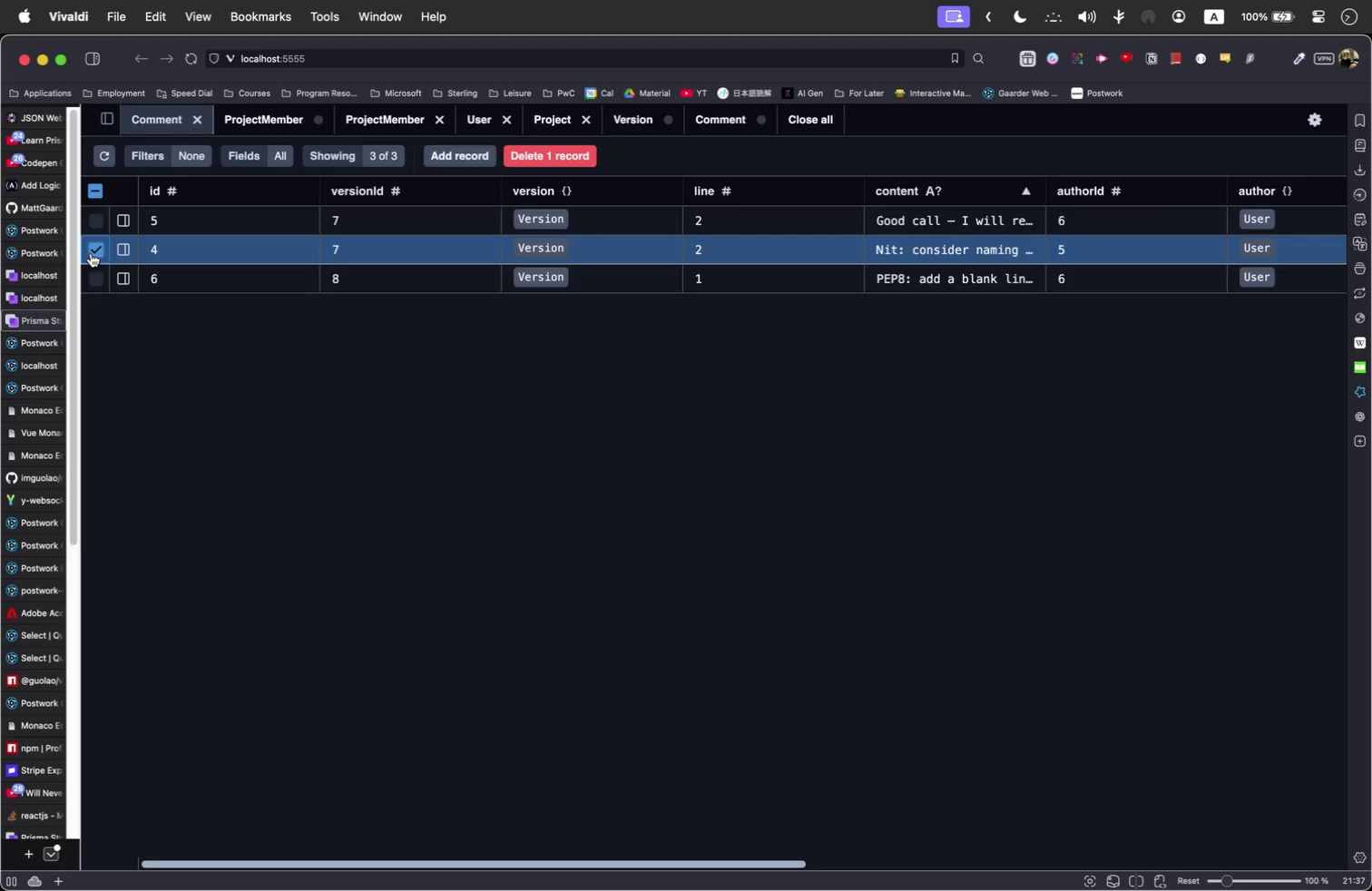 
left_click([91, 253])
 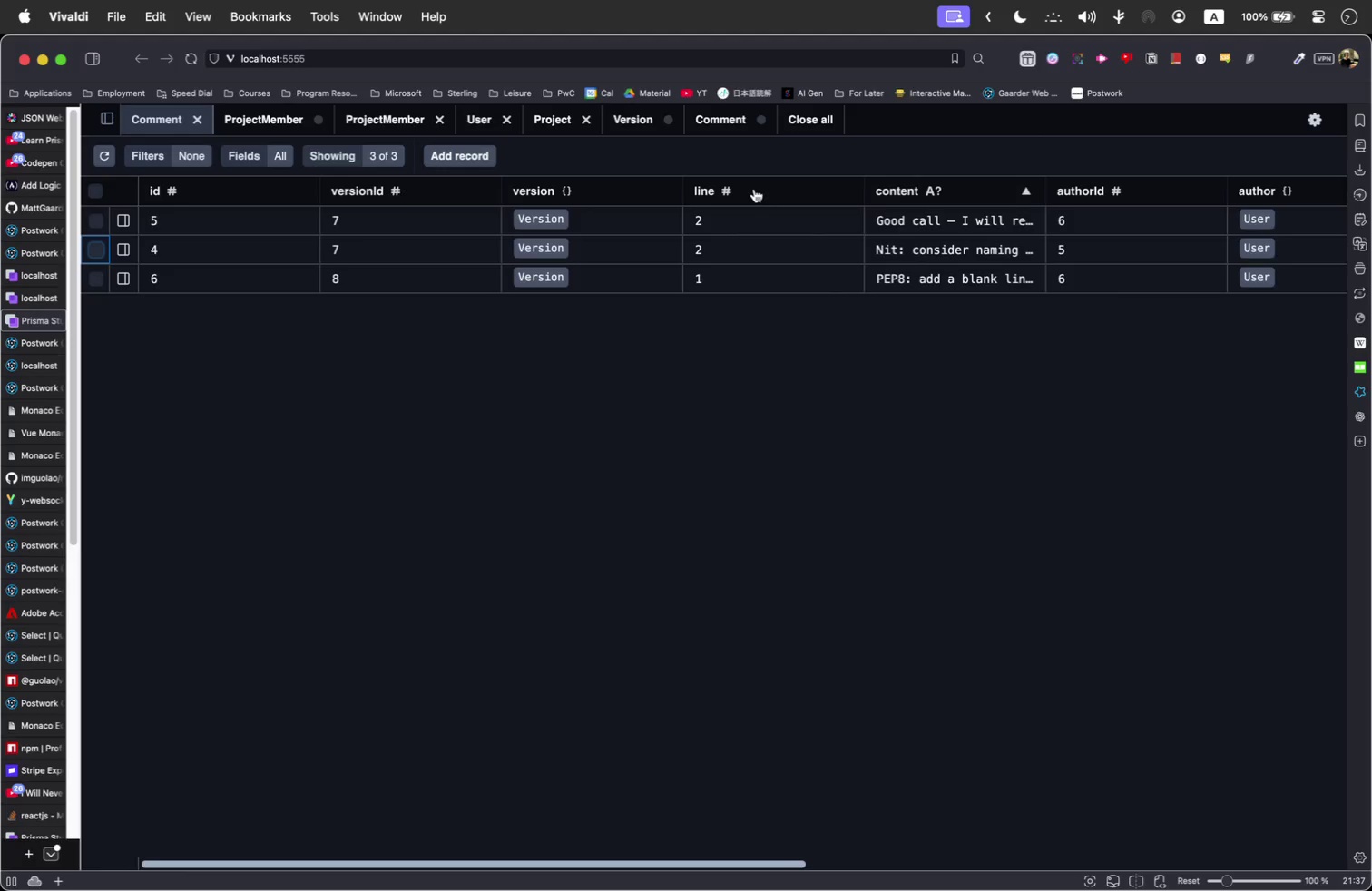 
wait(5.16)
 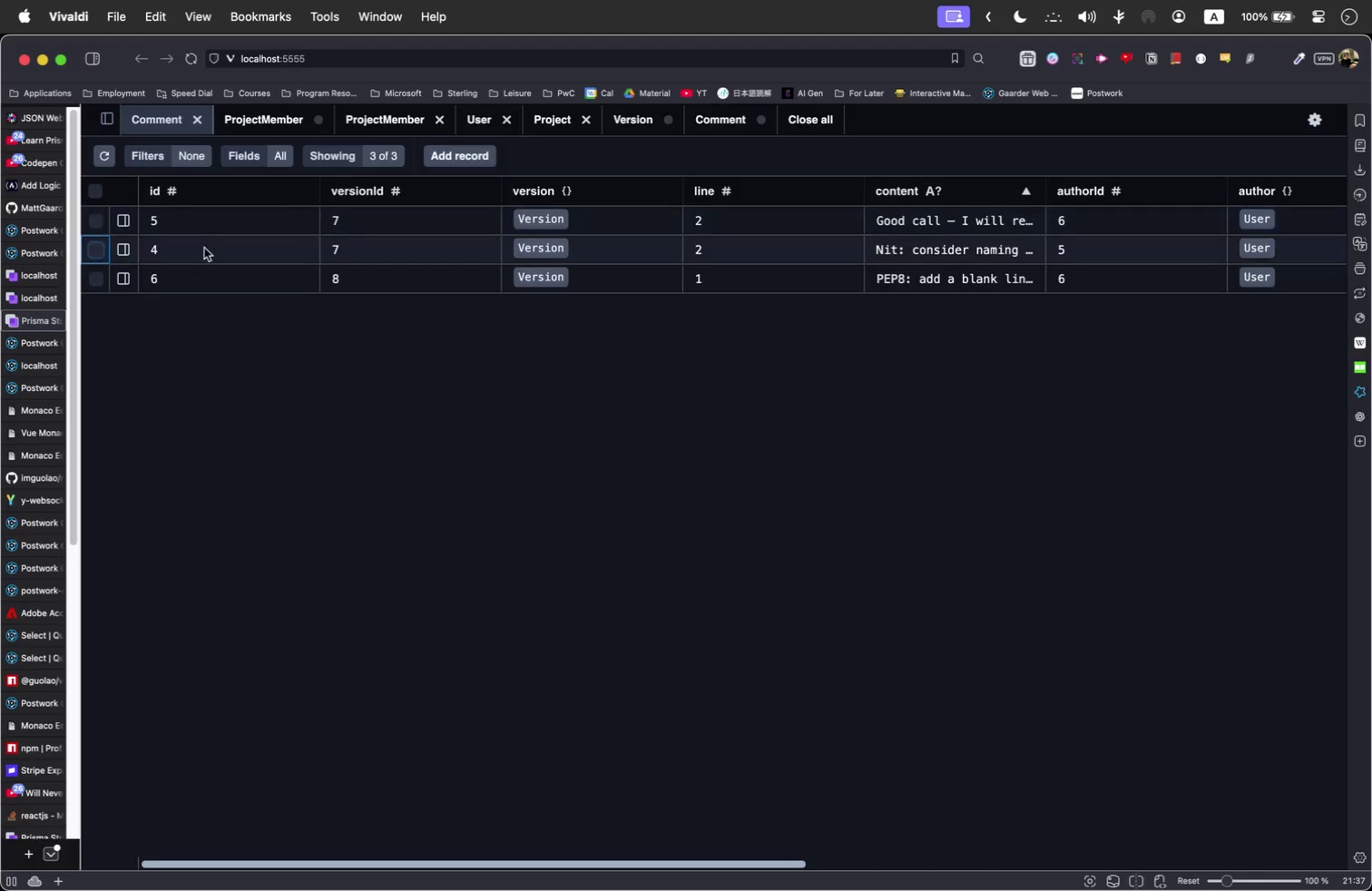 
left_click([991, 272])
 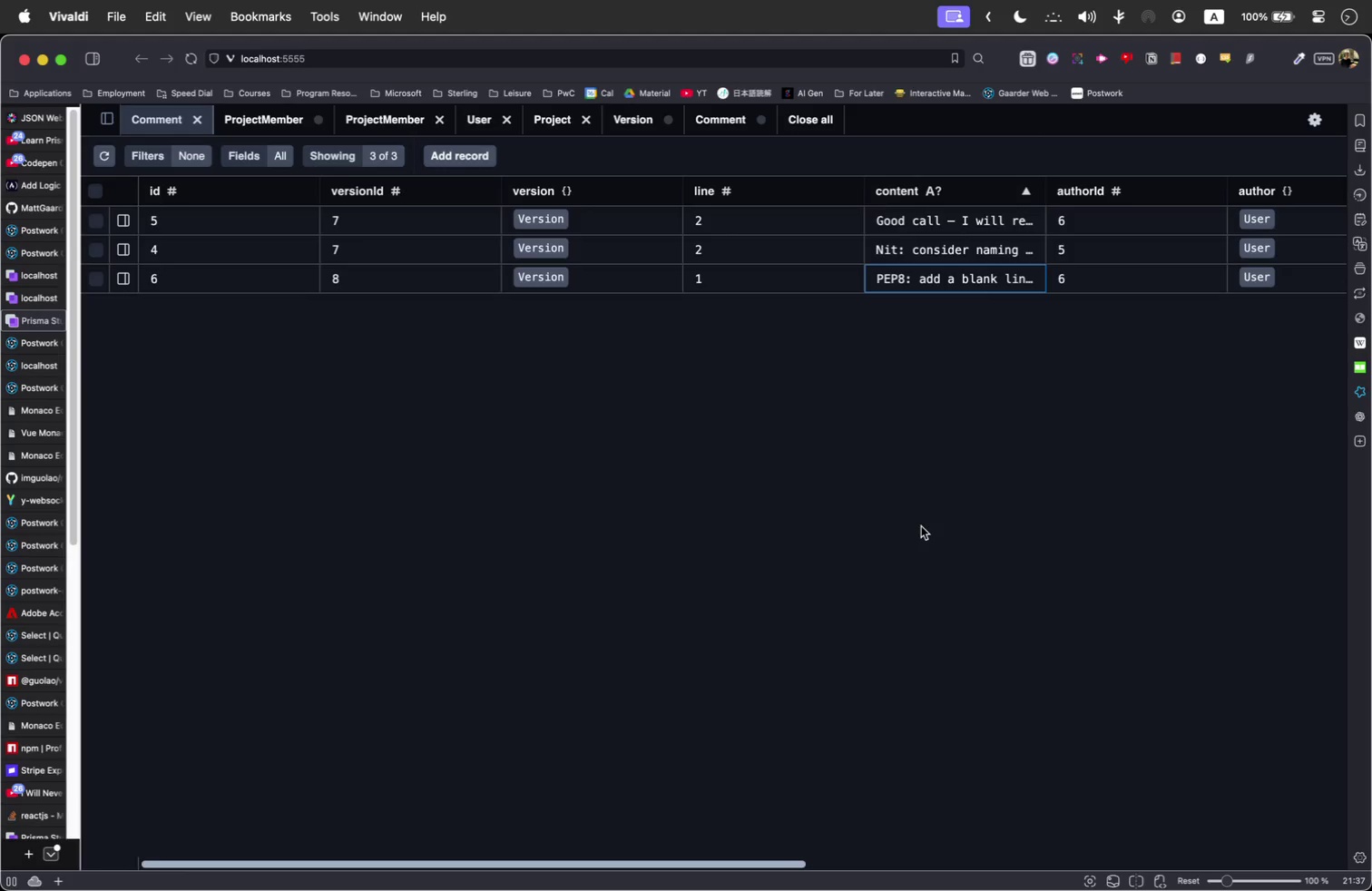 
scroll: coordinate [899, 491], scroll_direction: down, amount: 2.0